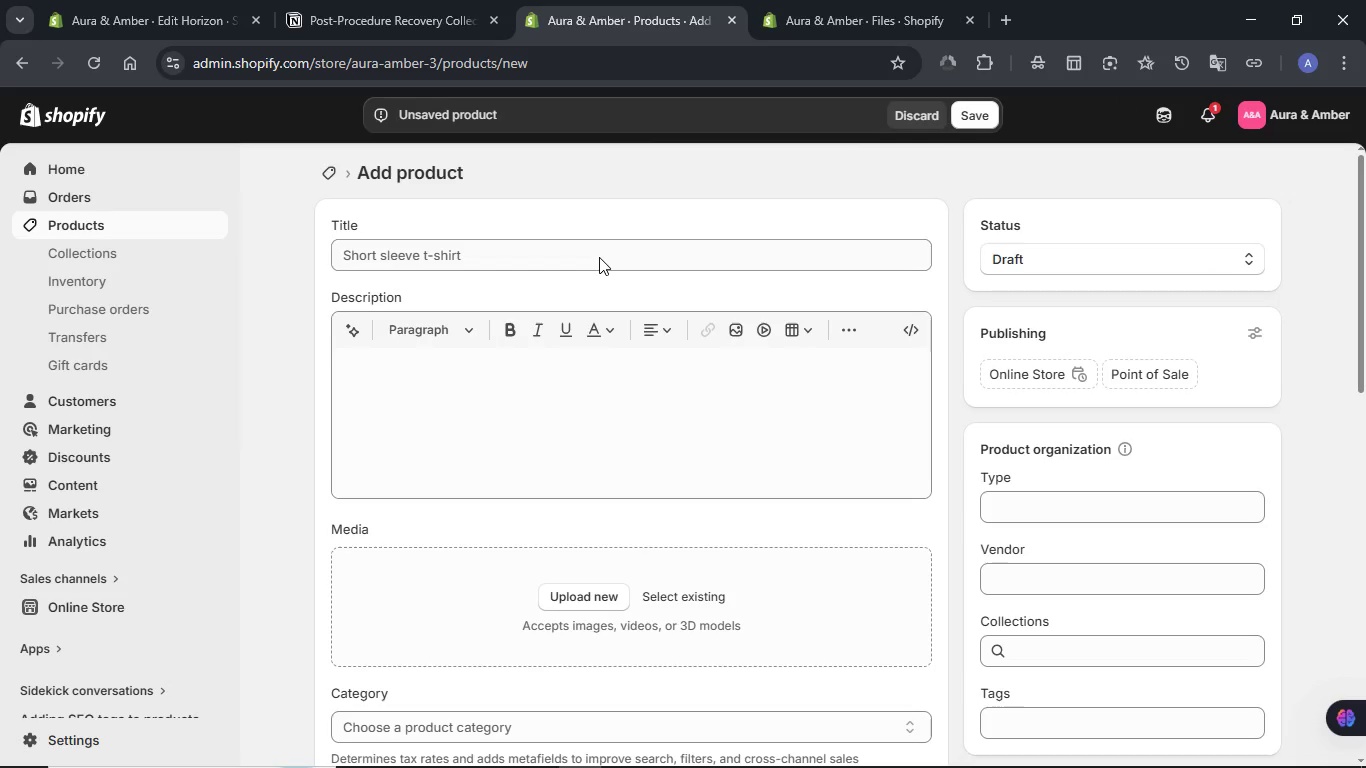 
left_click([500, 428])
 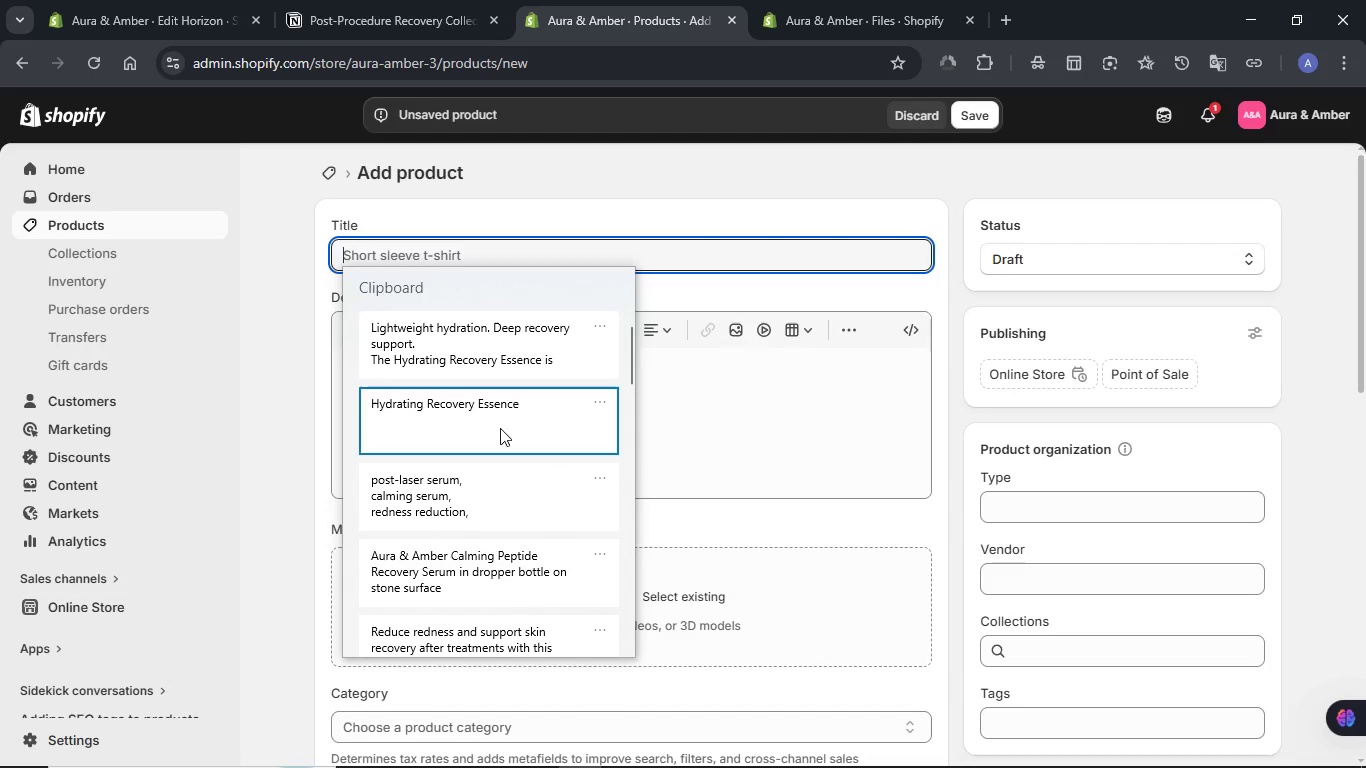 
key(Control+ControlLeft)
 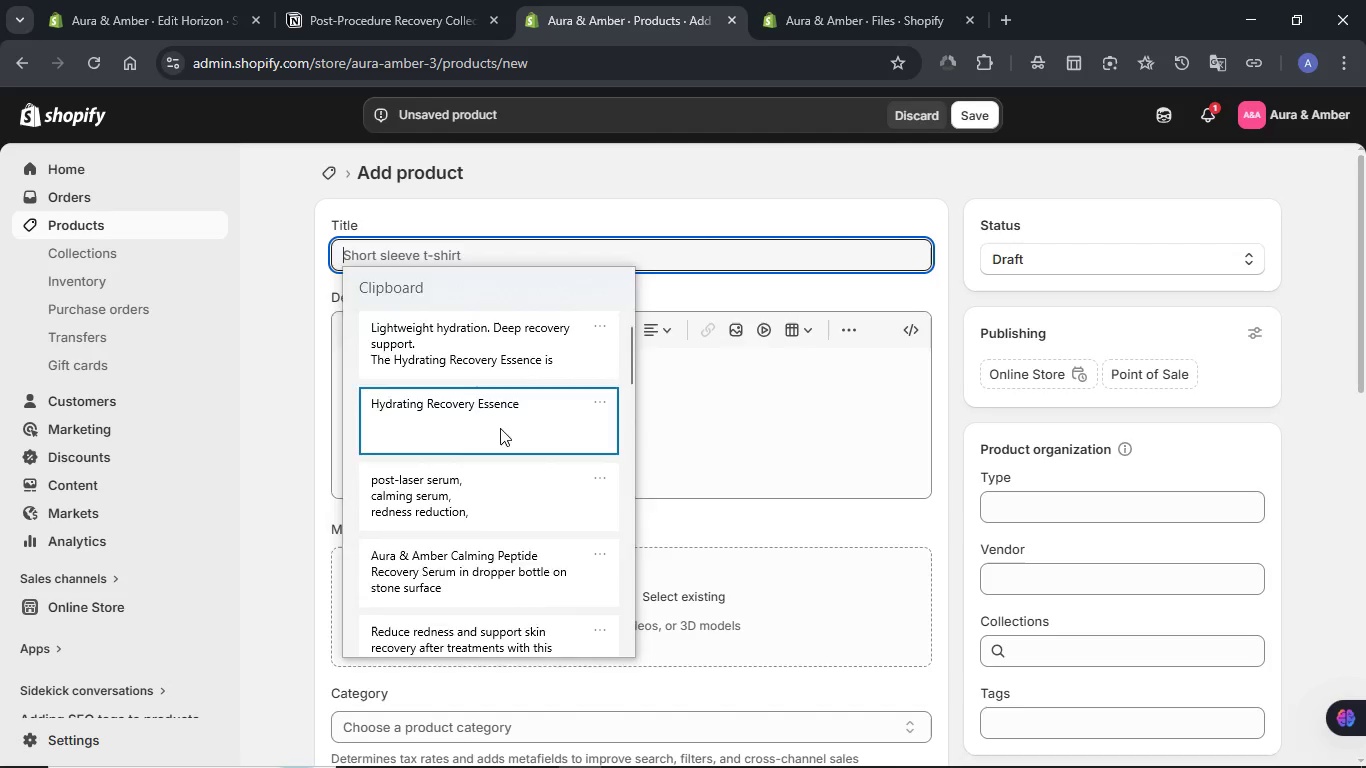 
hold_key(key=V, duration=2.0)
 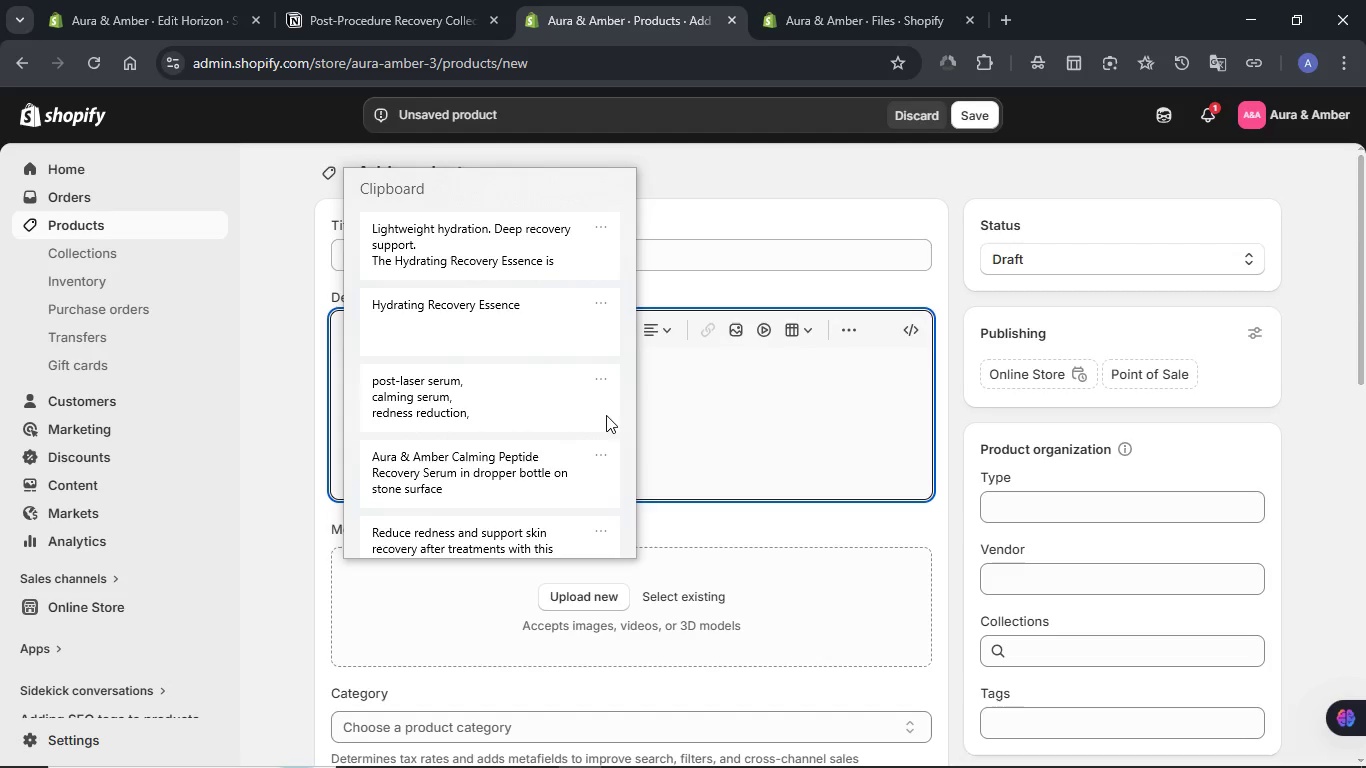 
left_click([606, 415])
 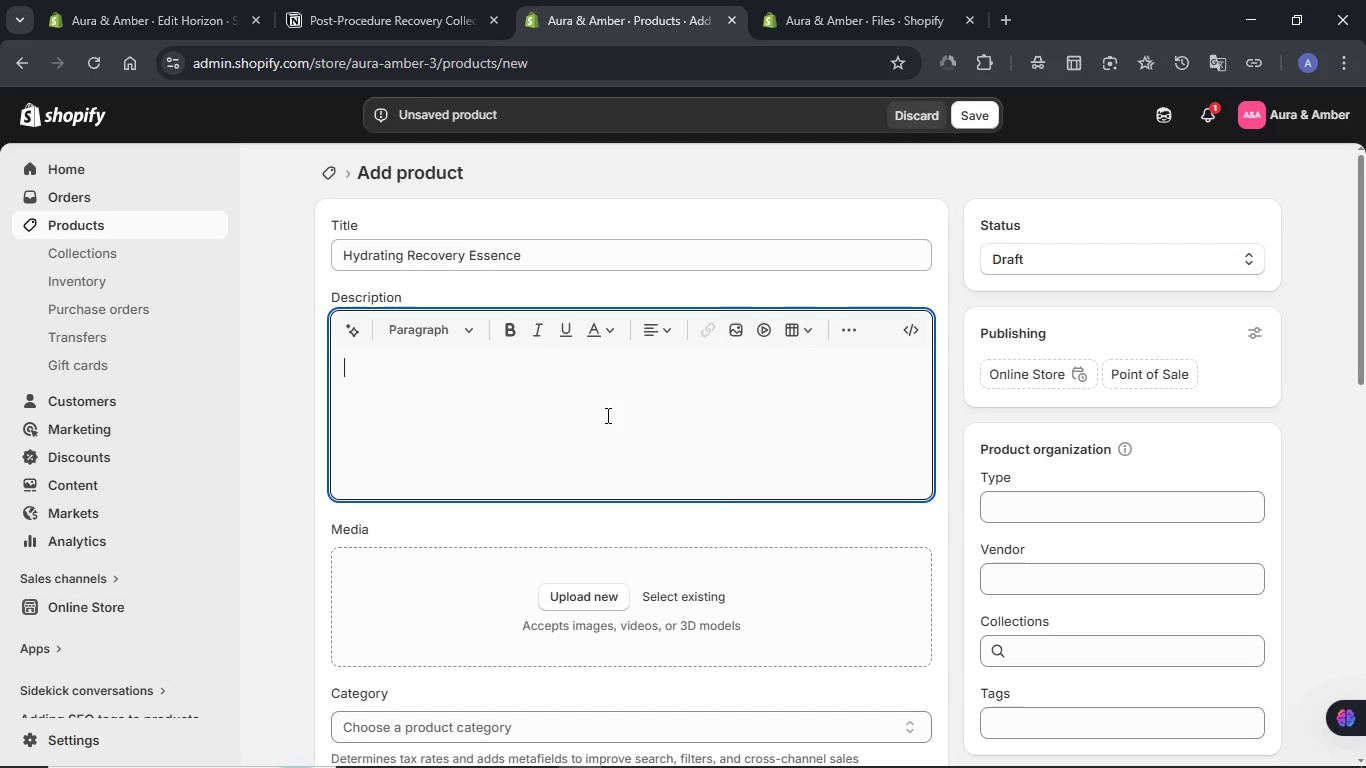 
hold_key(key=MetaLeft, duration=0.48)
 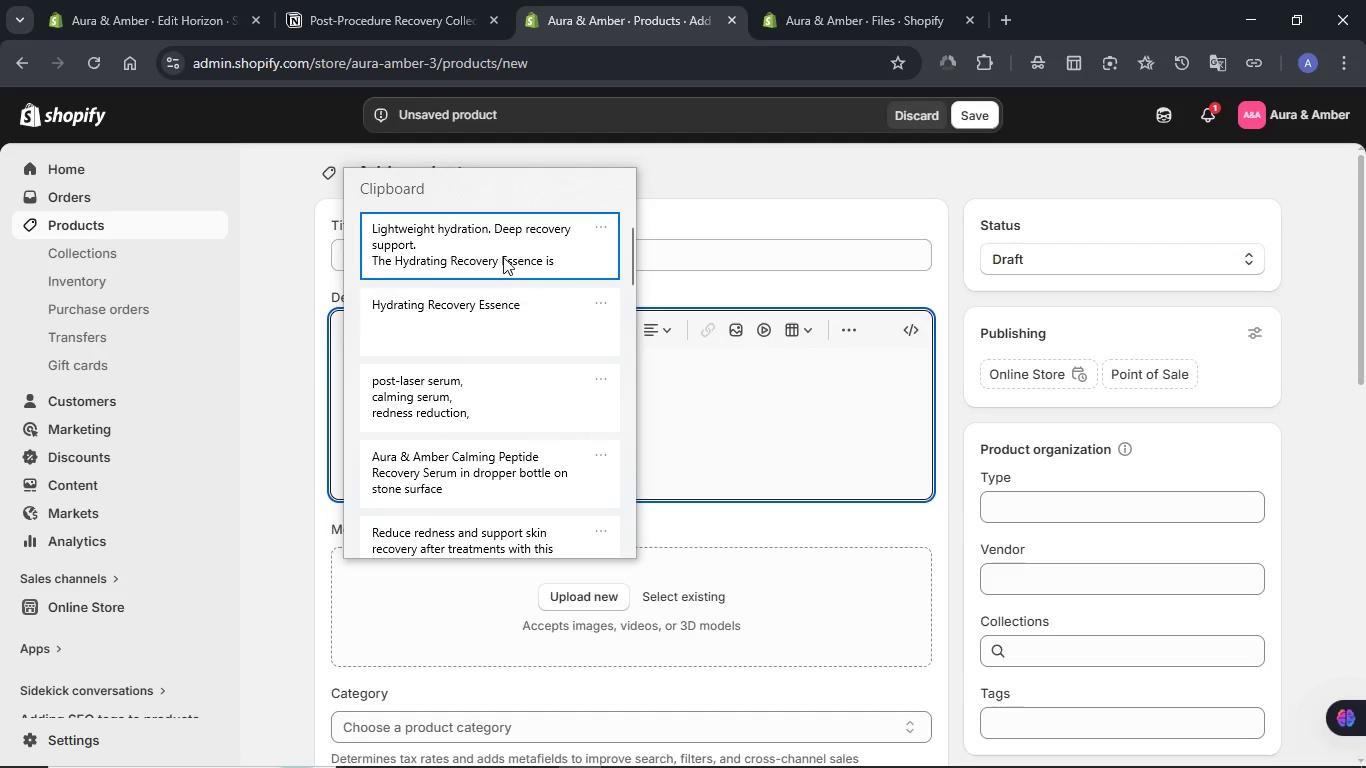 
left_click([503, 257])
 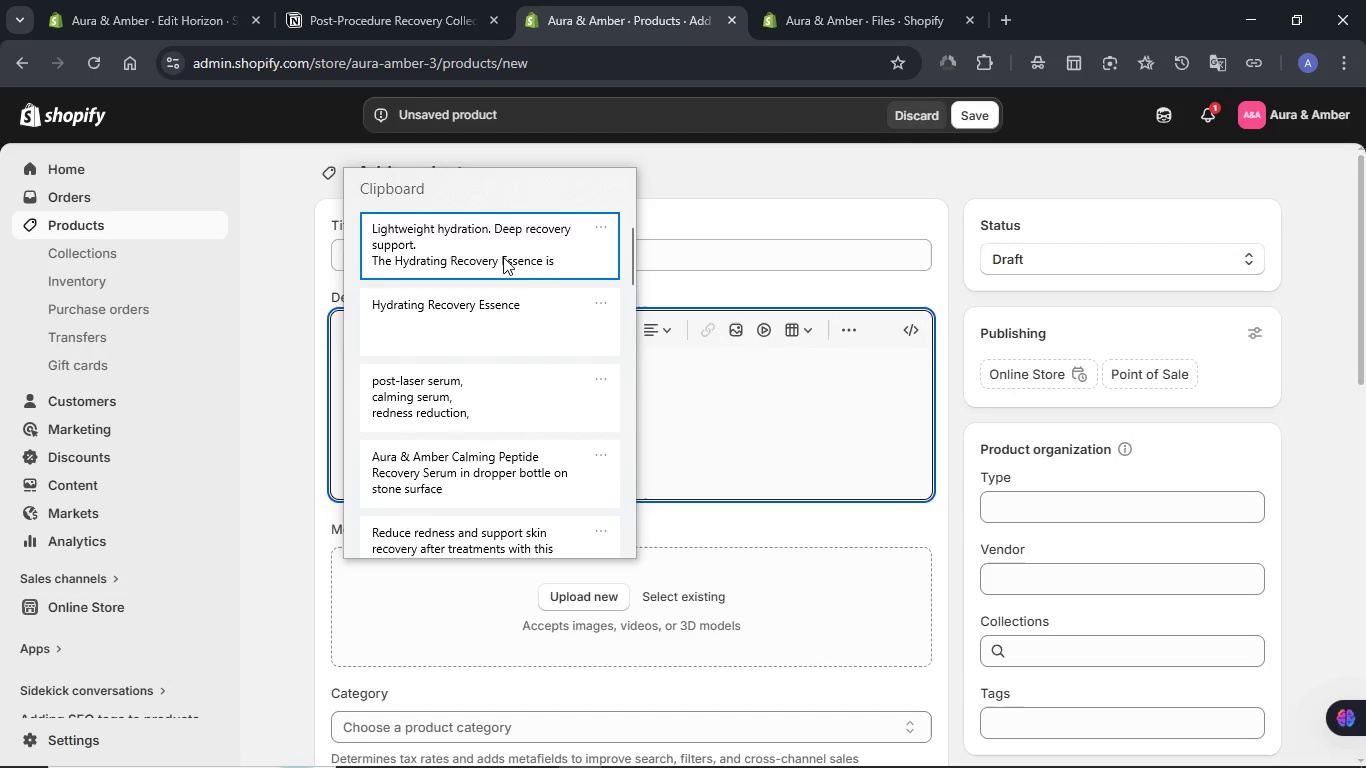 
key(Control+ControlLeft)
 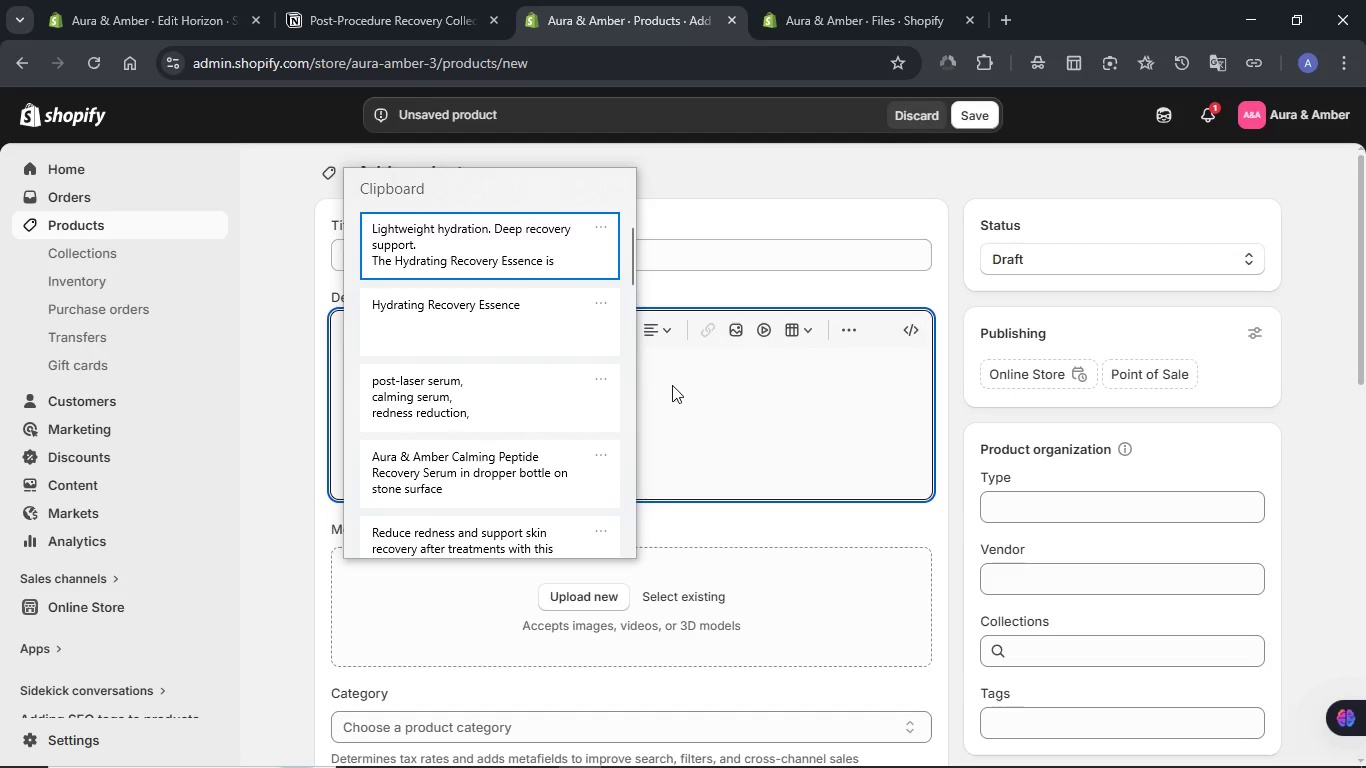 
scroll: coordinate [611, 470], scroll_direction: up, amount: 8.0
 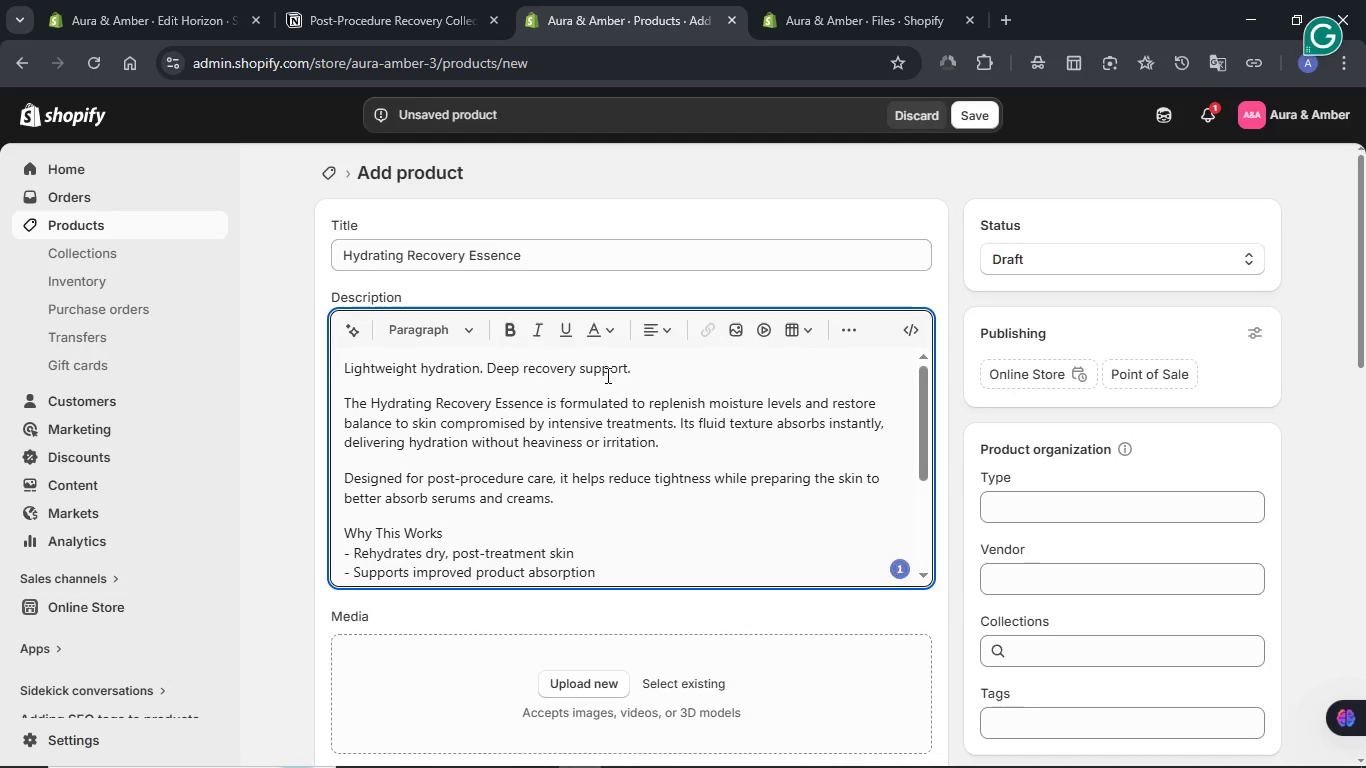 
double_click([606, 375])
 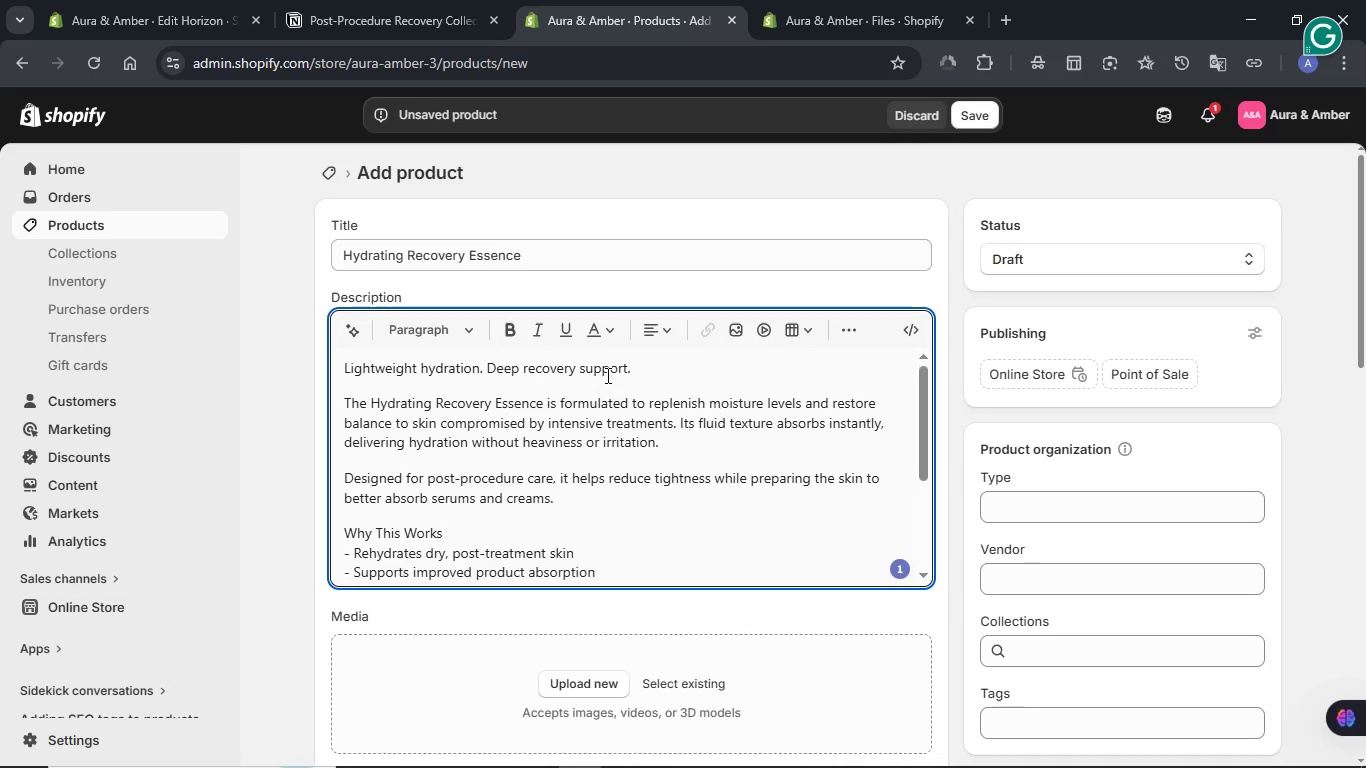 
triple_click([606, 375])
 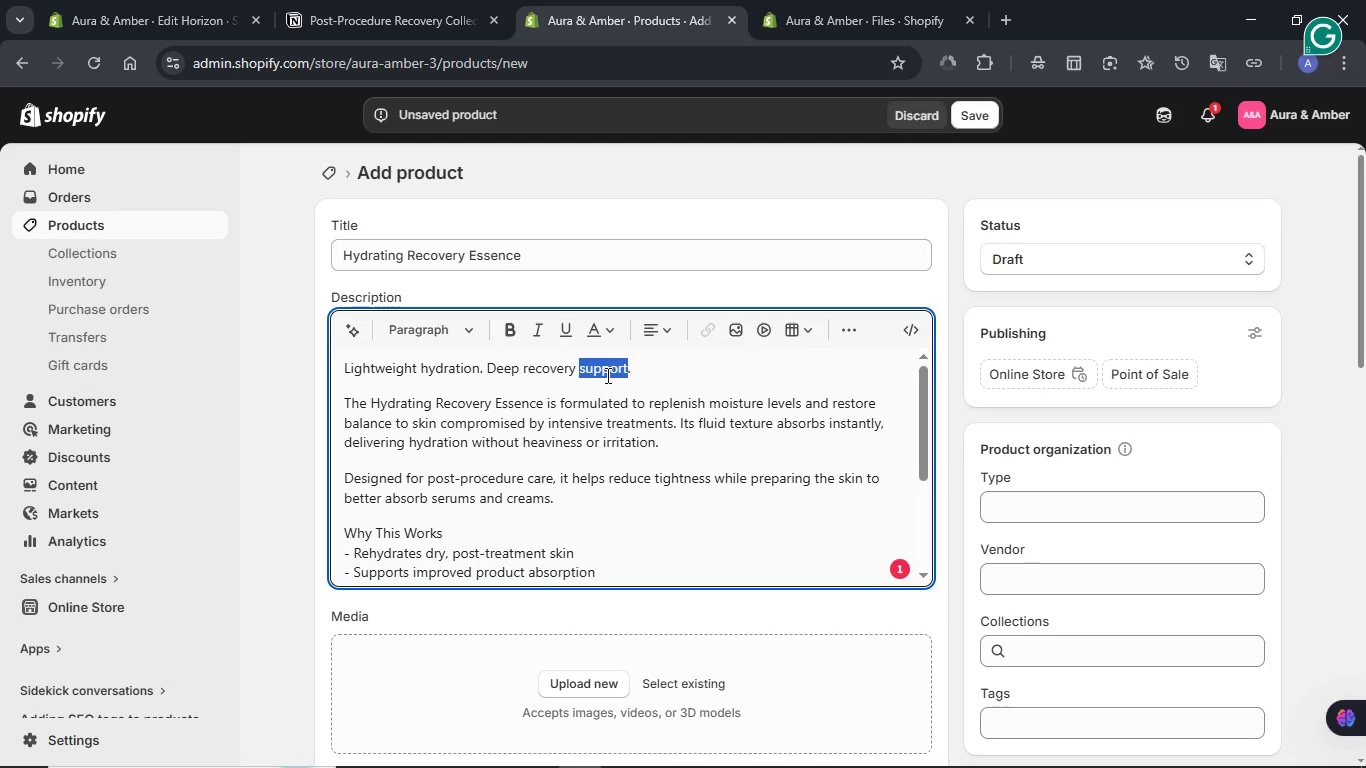 
left_click([514, 326])
 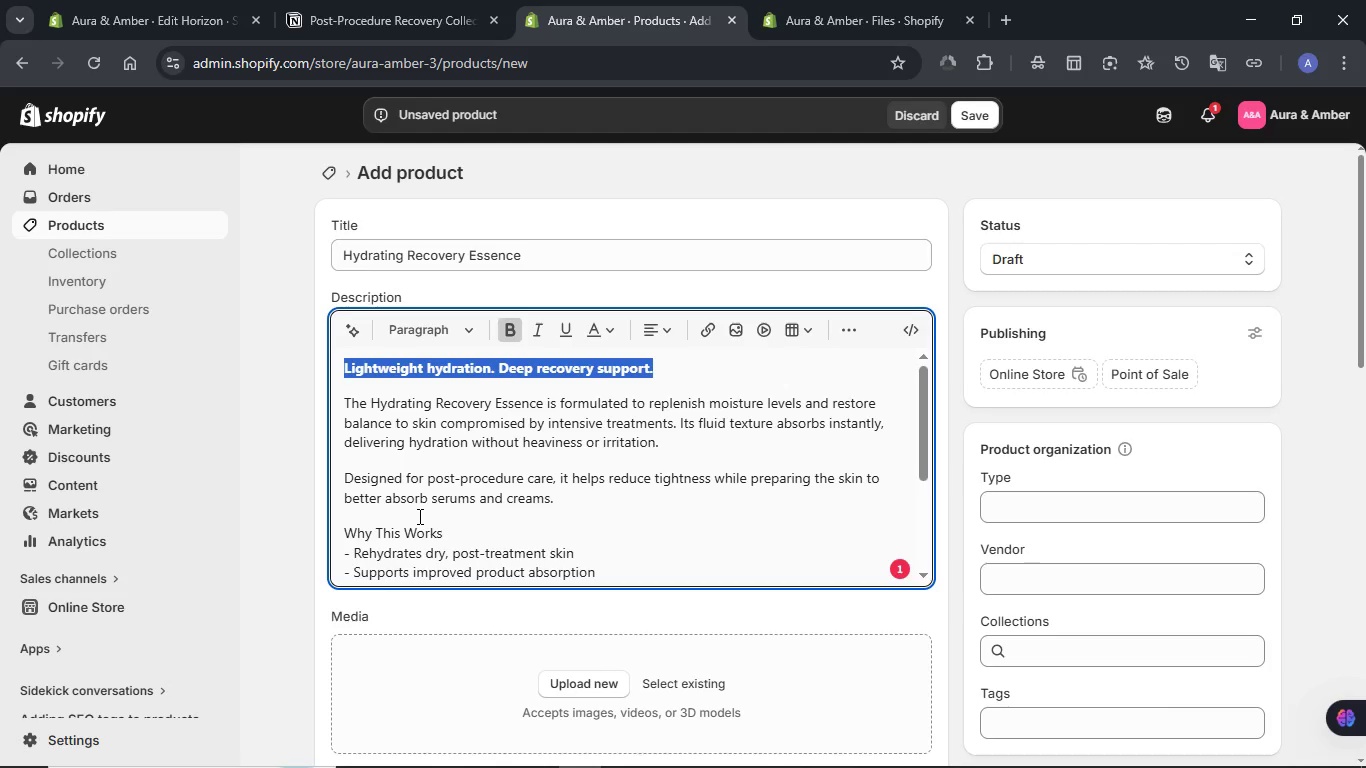 
left_click_drag(start_coordinate=[469, 531], to_coordinate=[318, 530])
 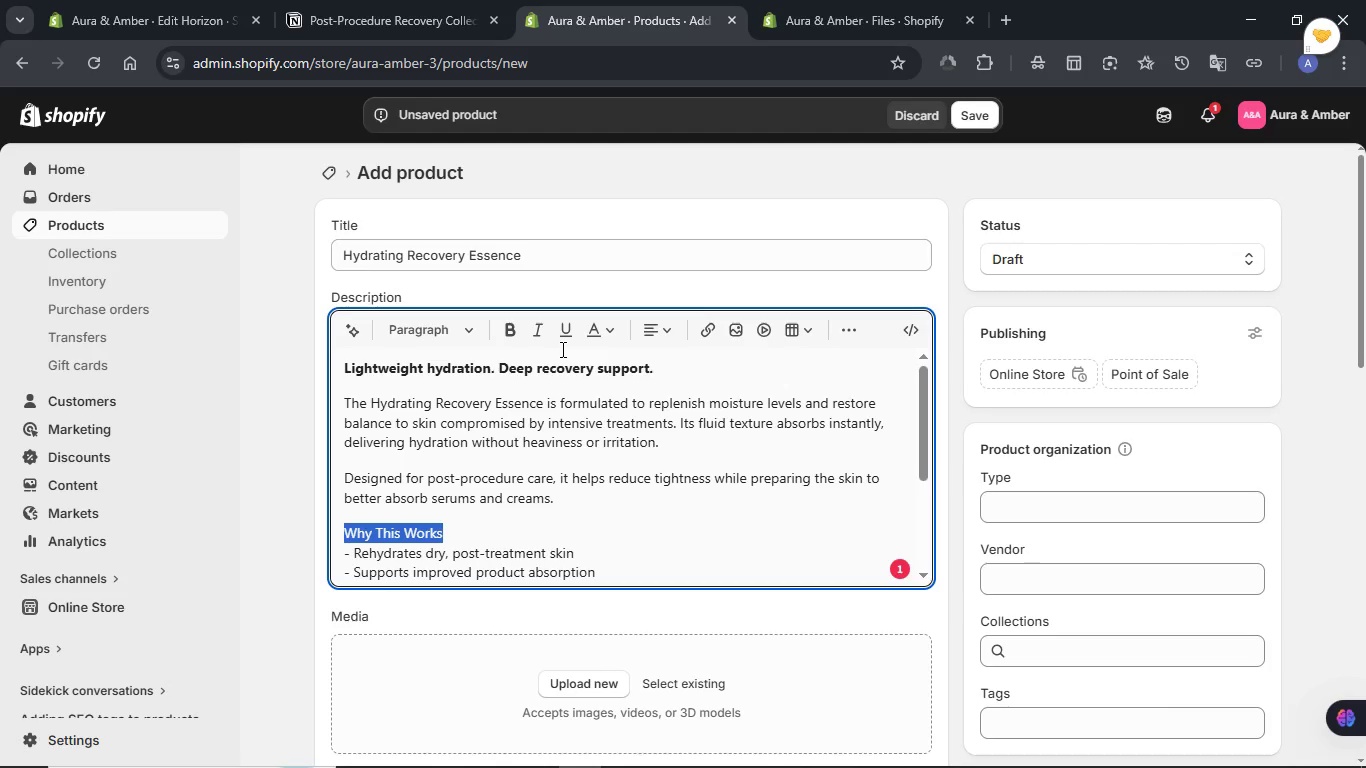 
left_click([518, 331])
 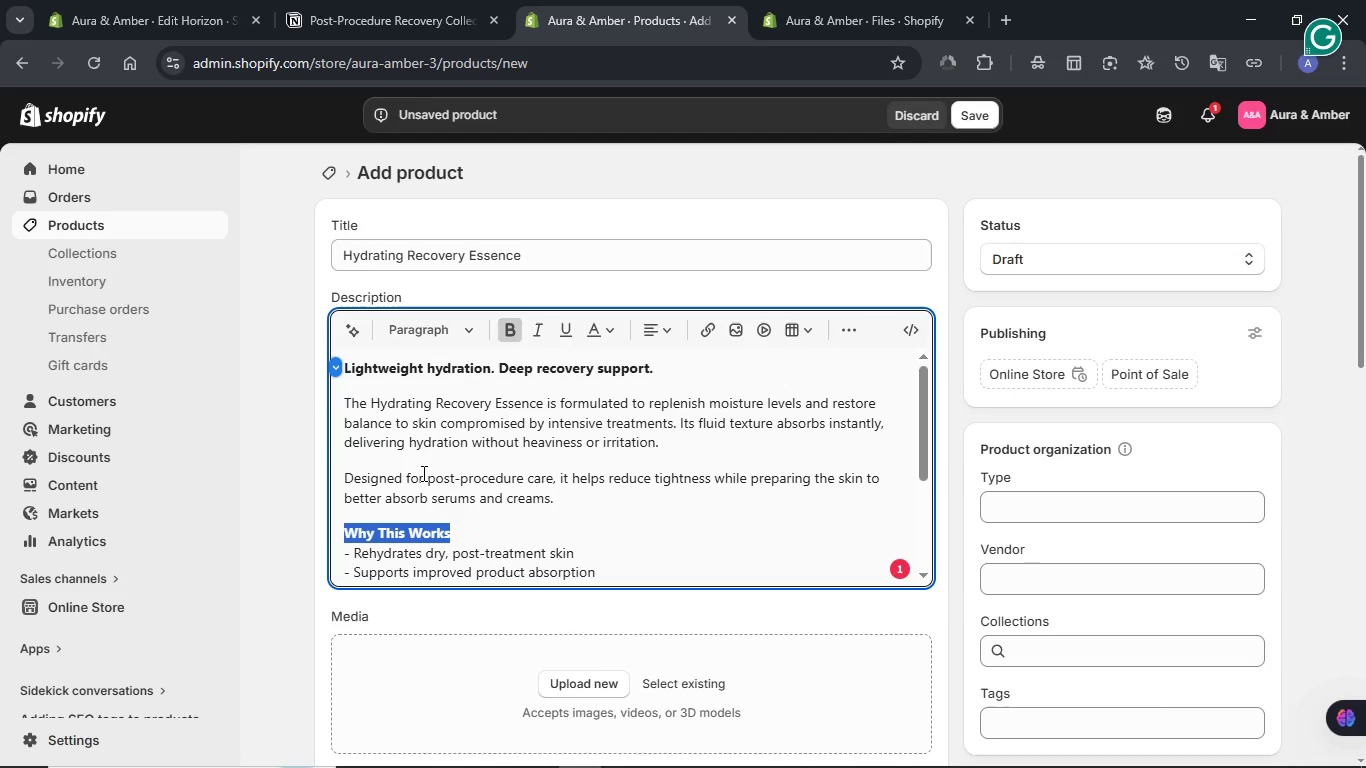 
left_click_drag(start_coordinate=[425, 473], to_coordinate=[557, 475])
 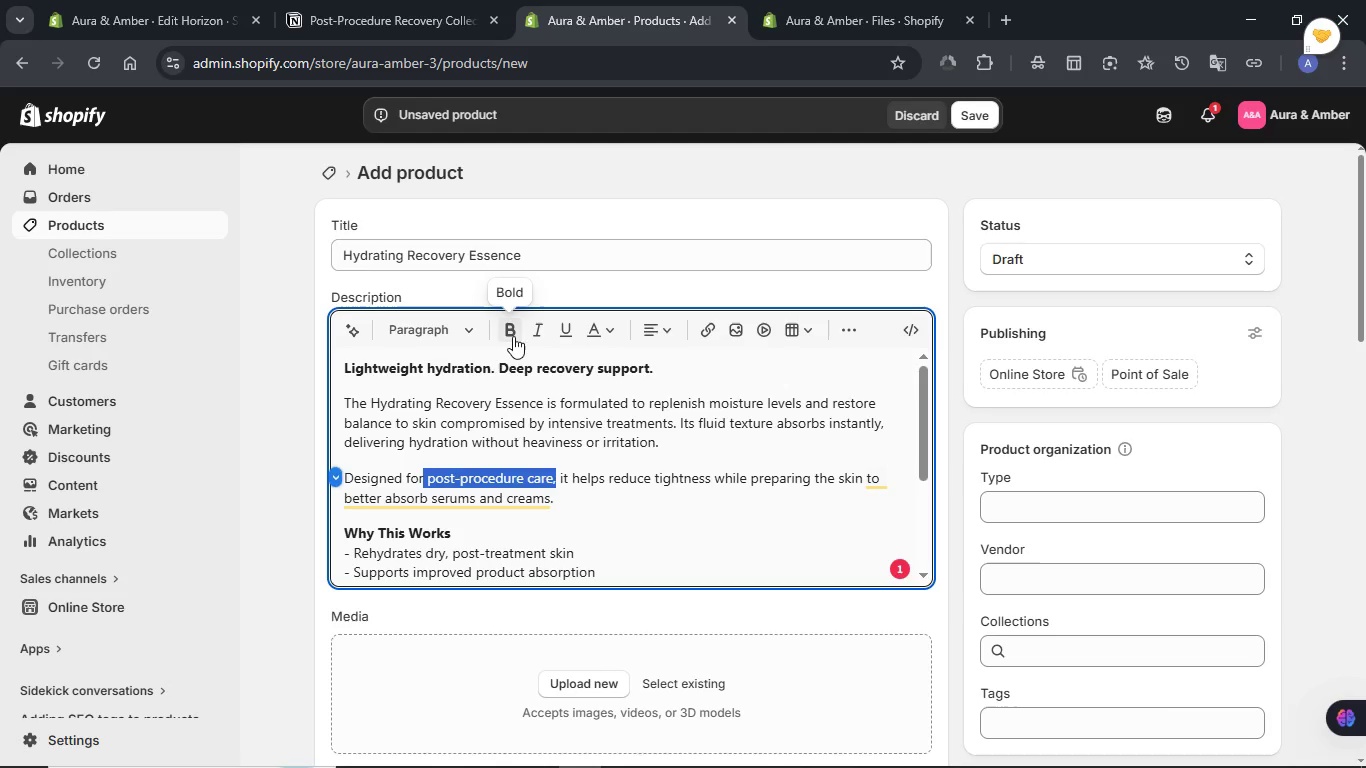 
left_click([509, 331])
 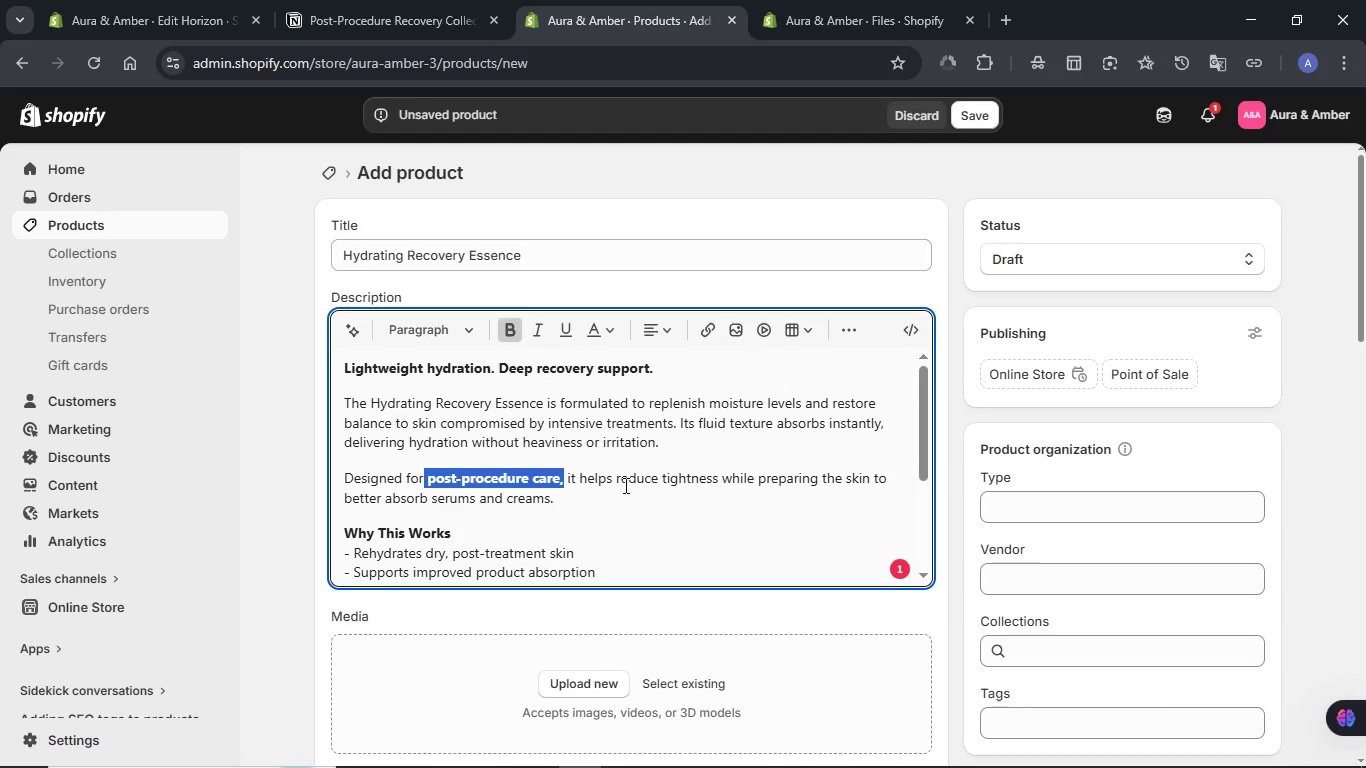 
scroll: coordinate [624, 483], scroll_direction: down, amount: 2.0
 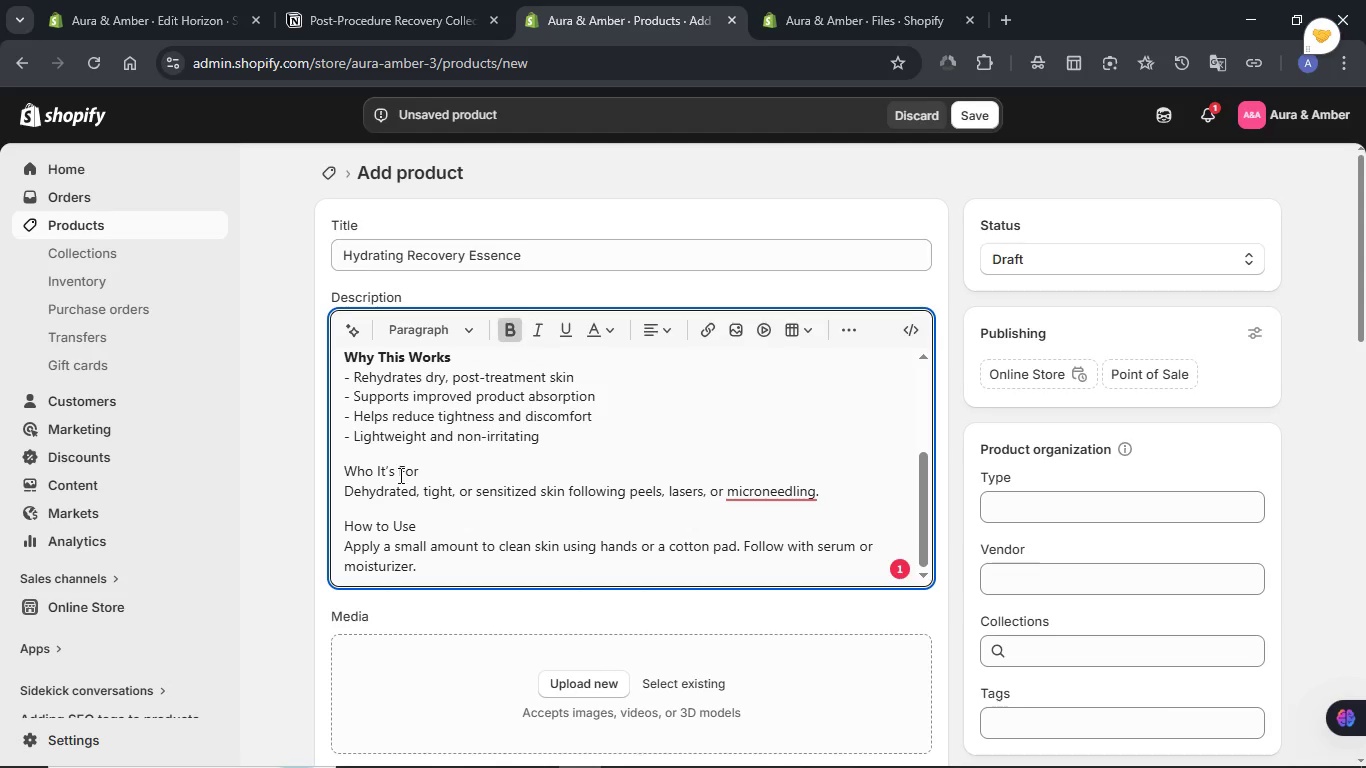 
double_click([395, 475])
 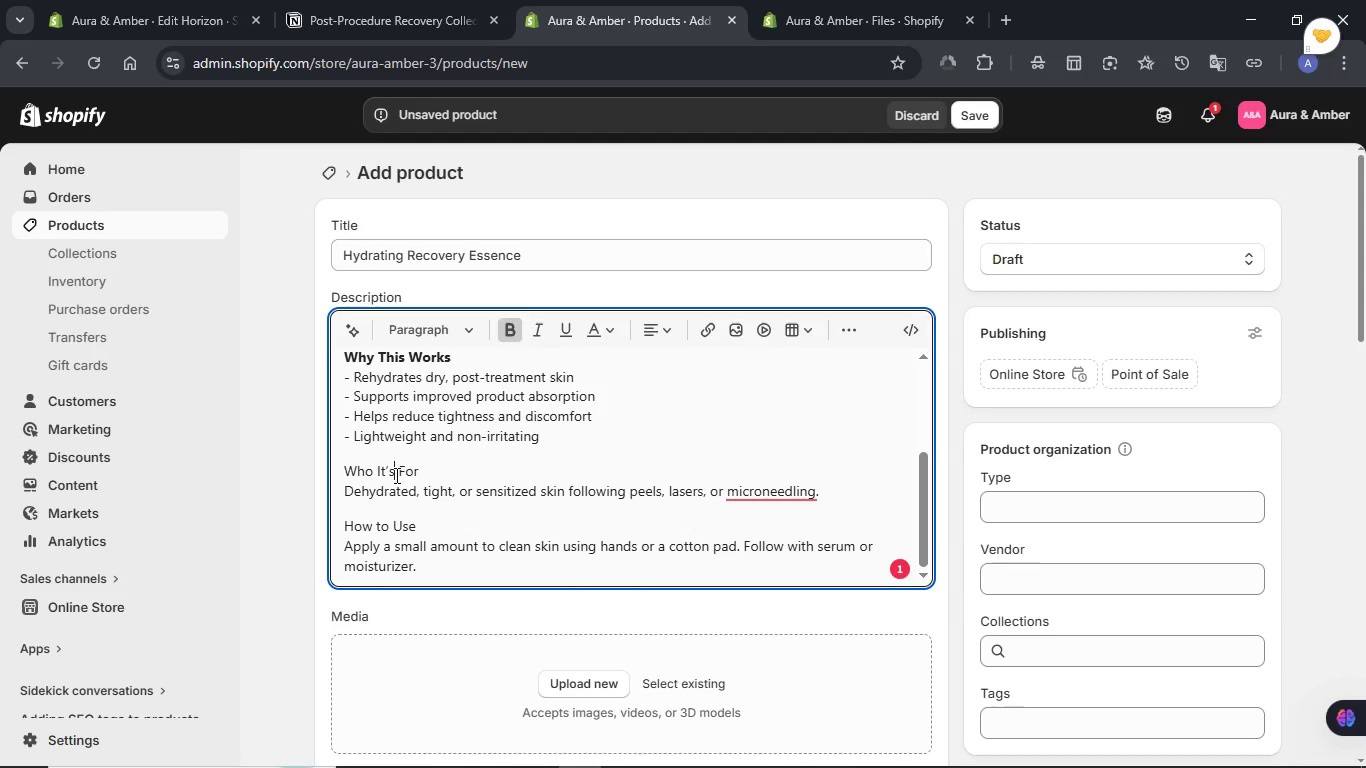 
triple_click([395, 475])
 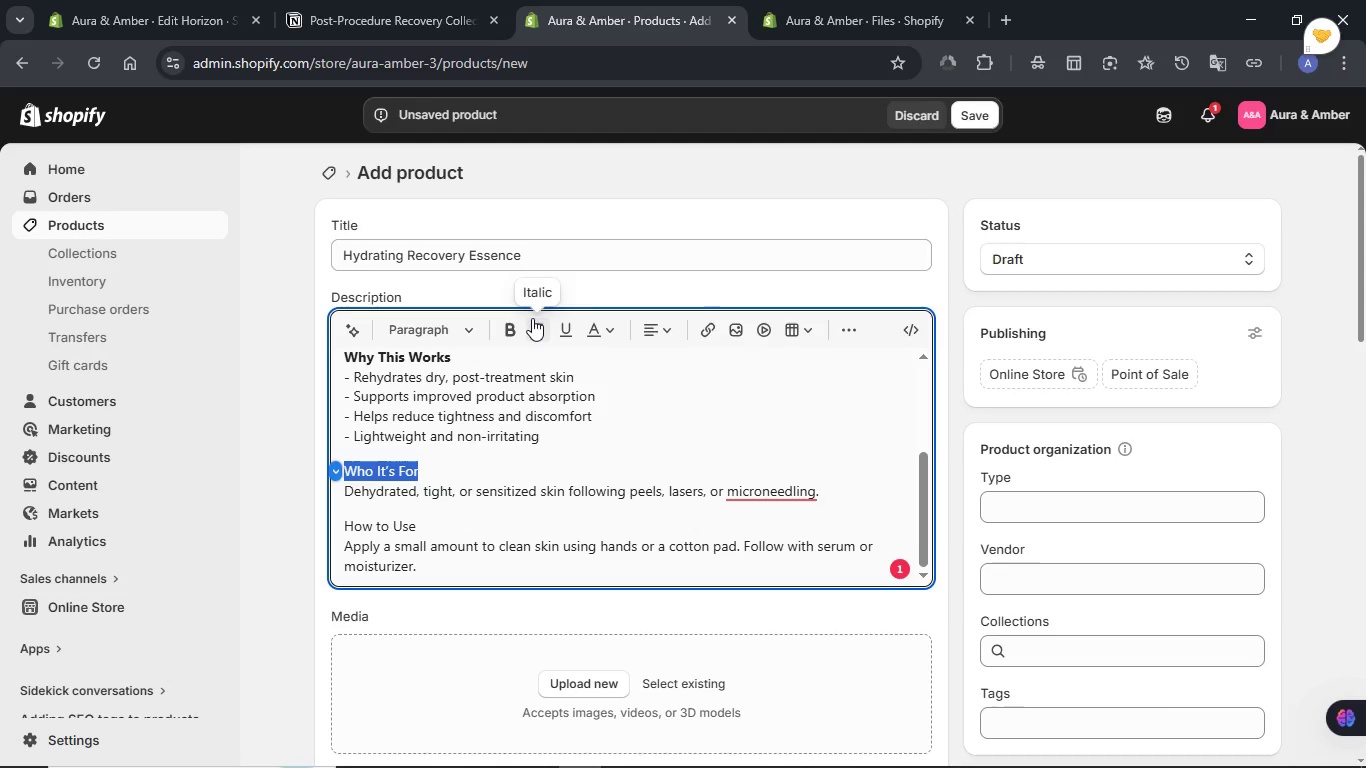 
left_click([512, 336])
 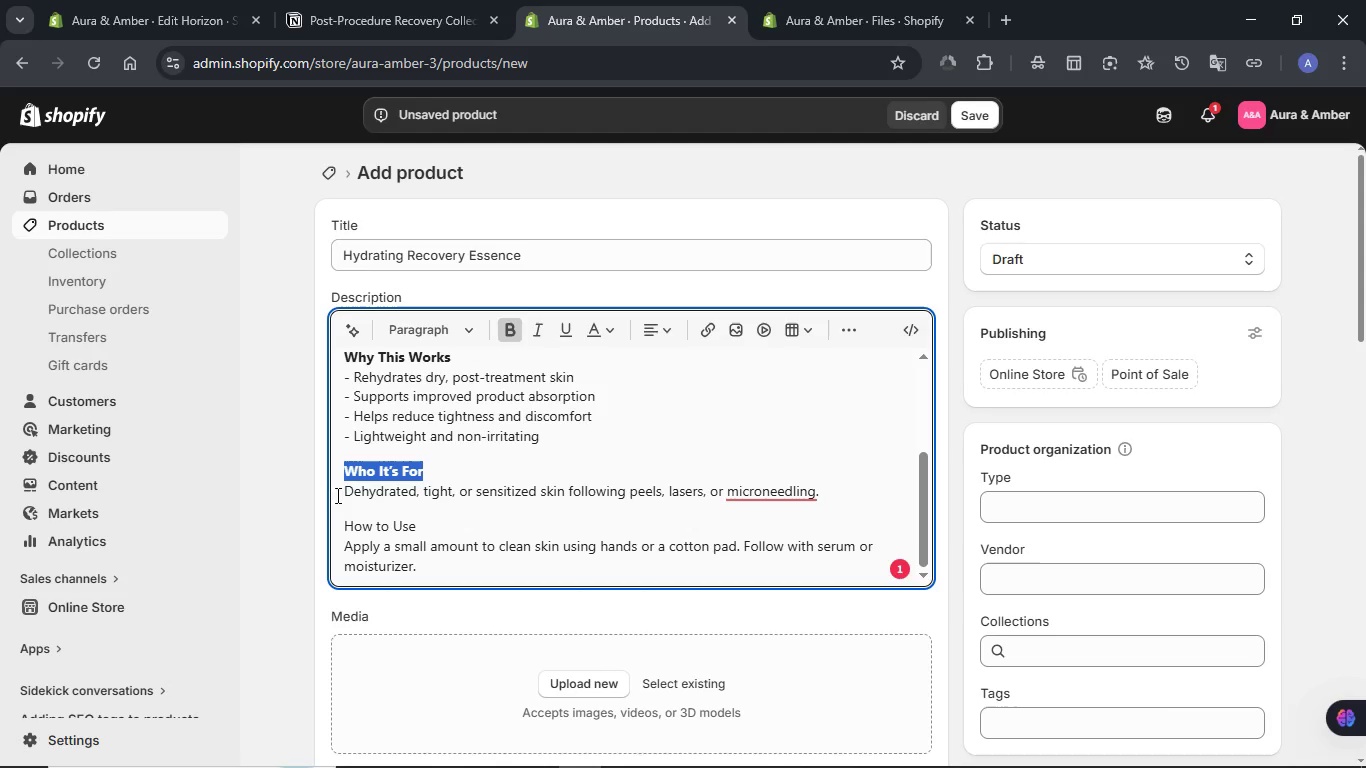 
left_click([340, 492])
 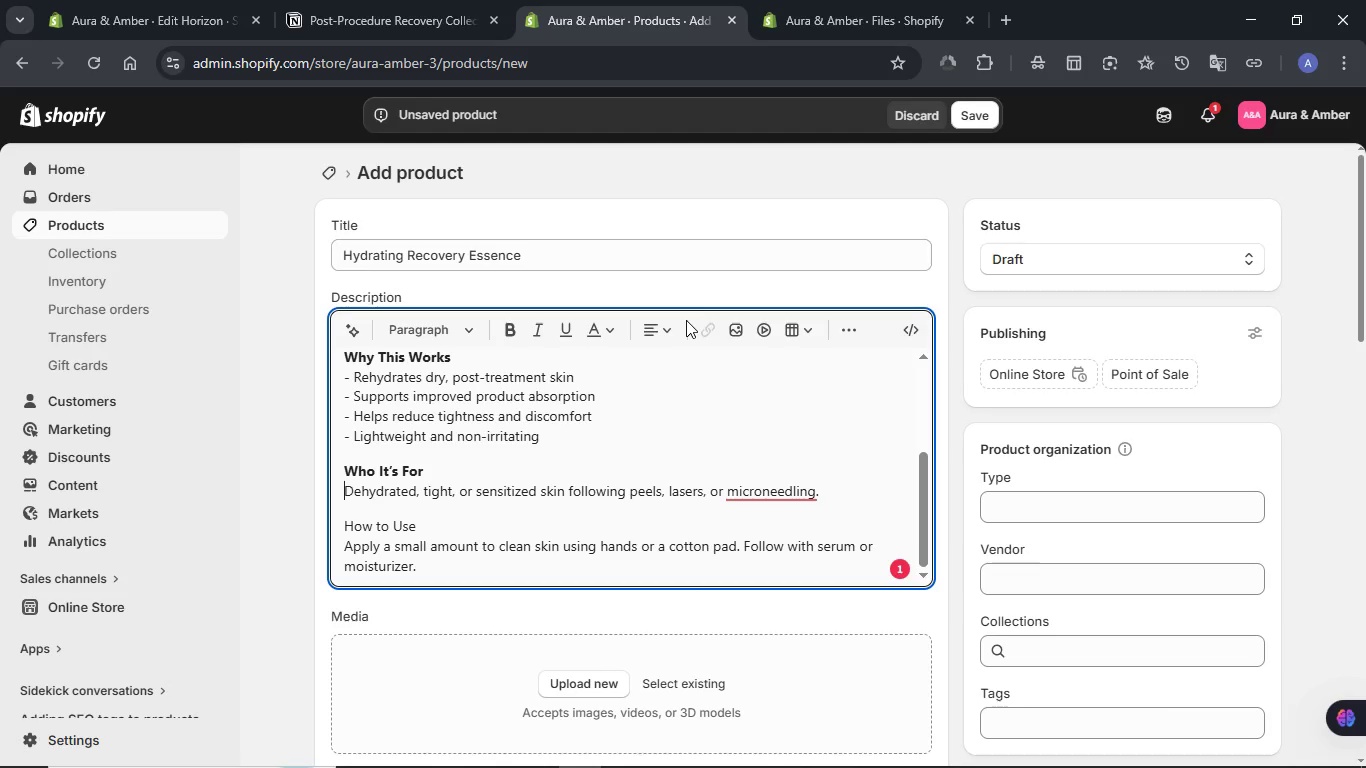 
left_click([854, 328])
 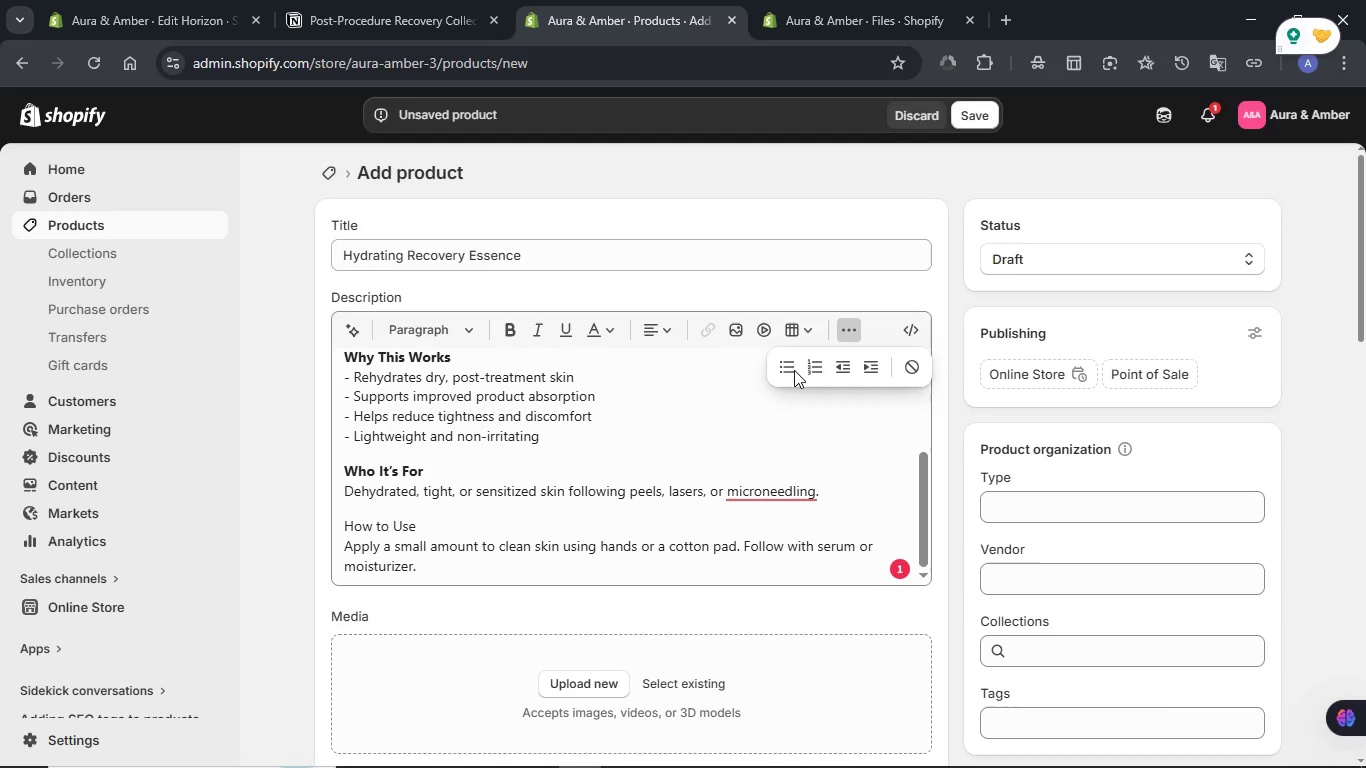 
left_click([788, 370])
 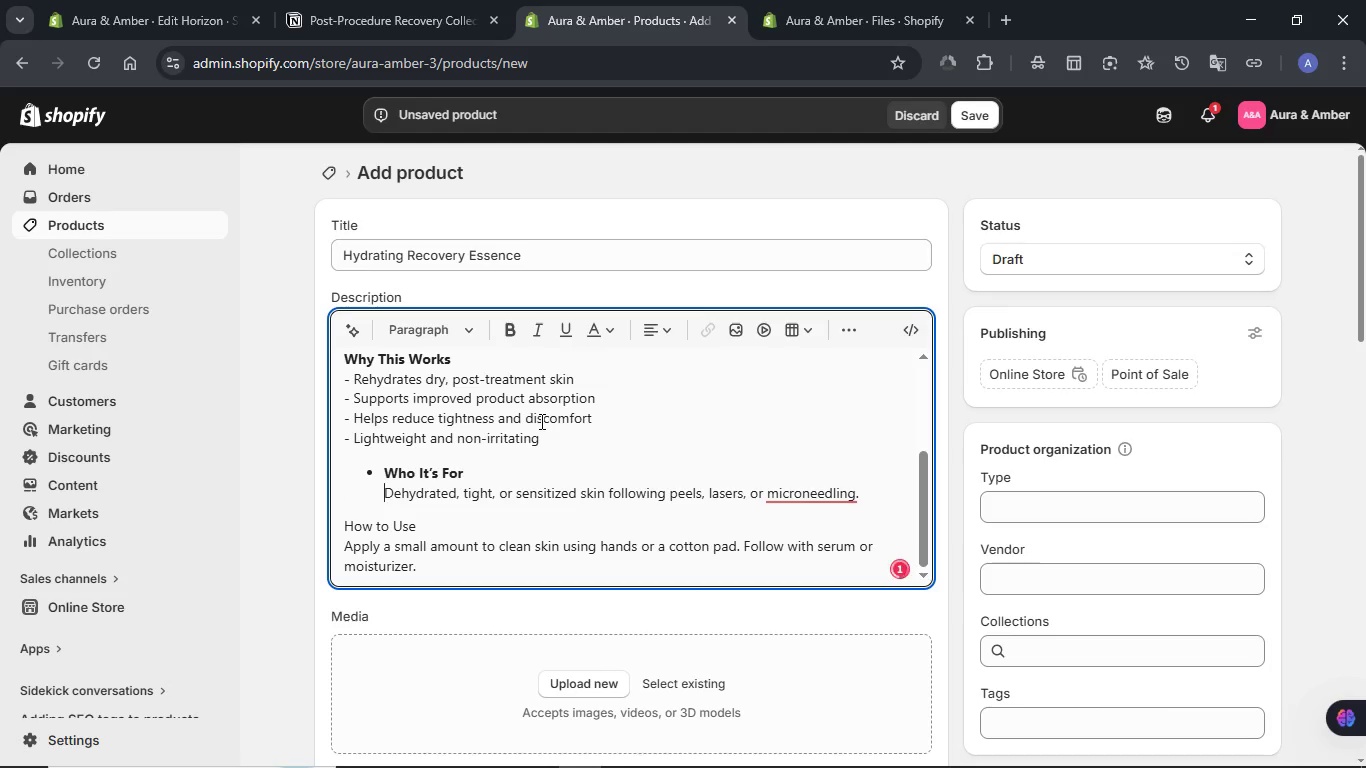 
key(Control+Z)
 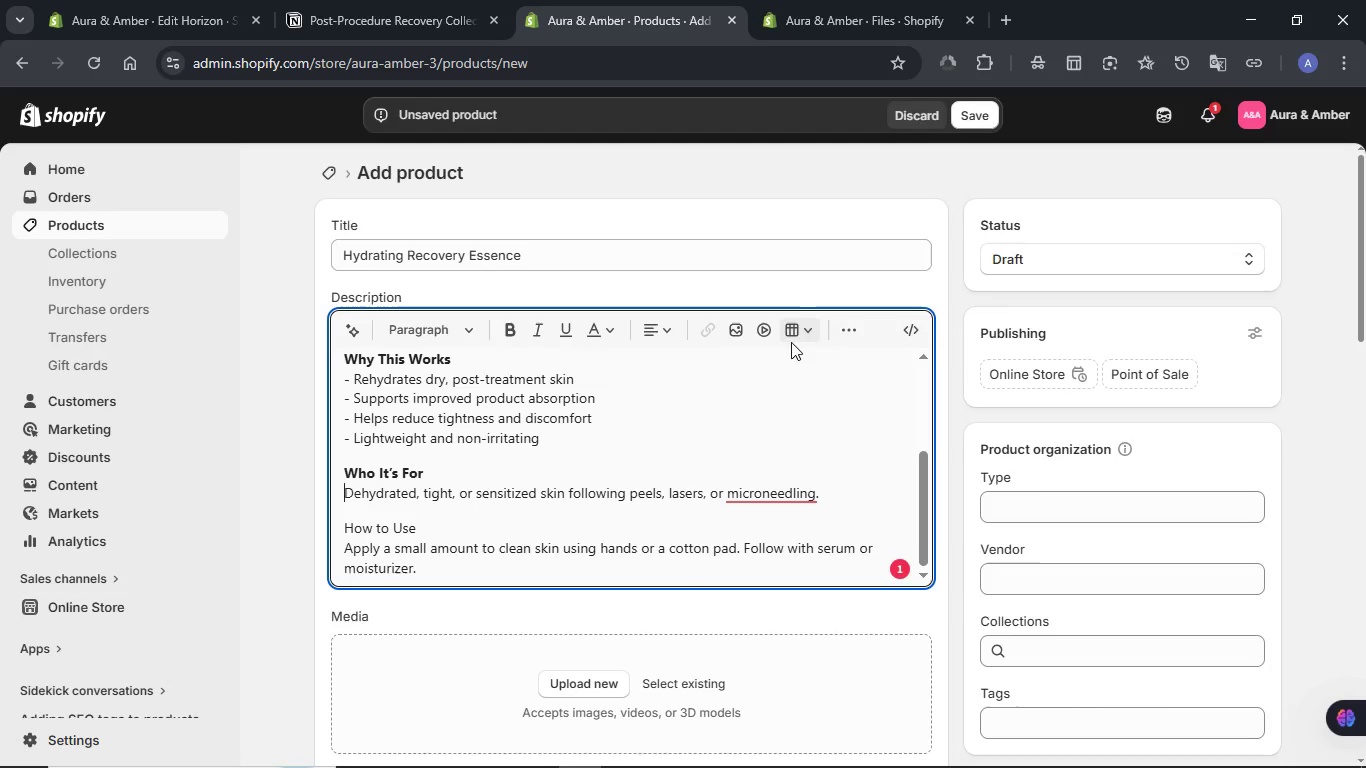 
left_click([856, 325])
 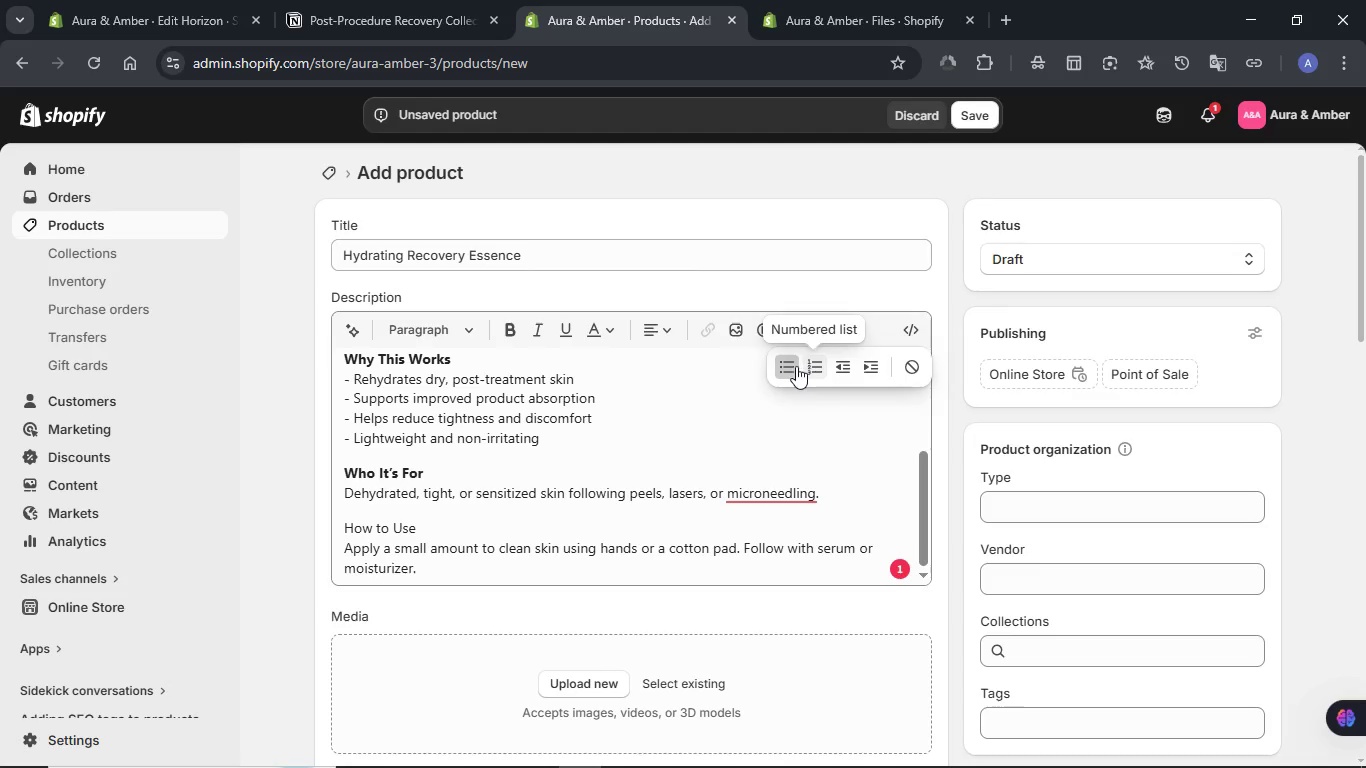 
left_click([786, 367])
 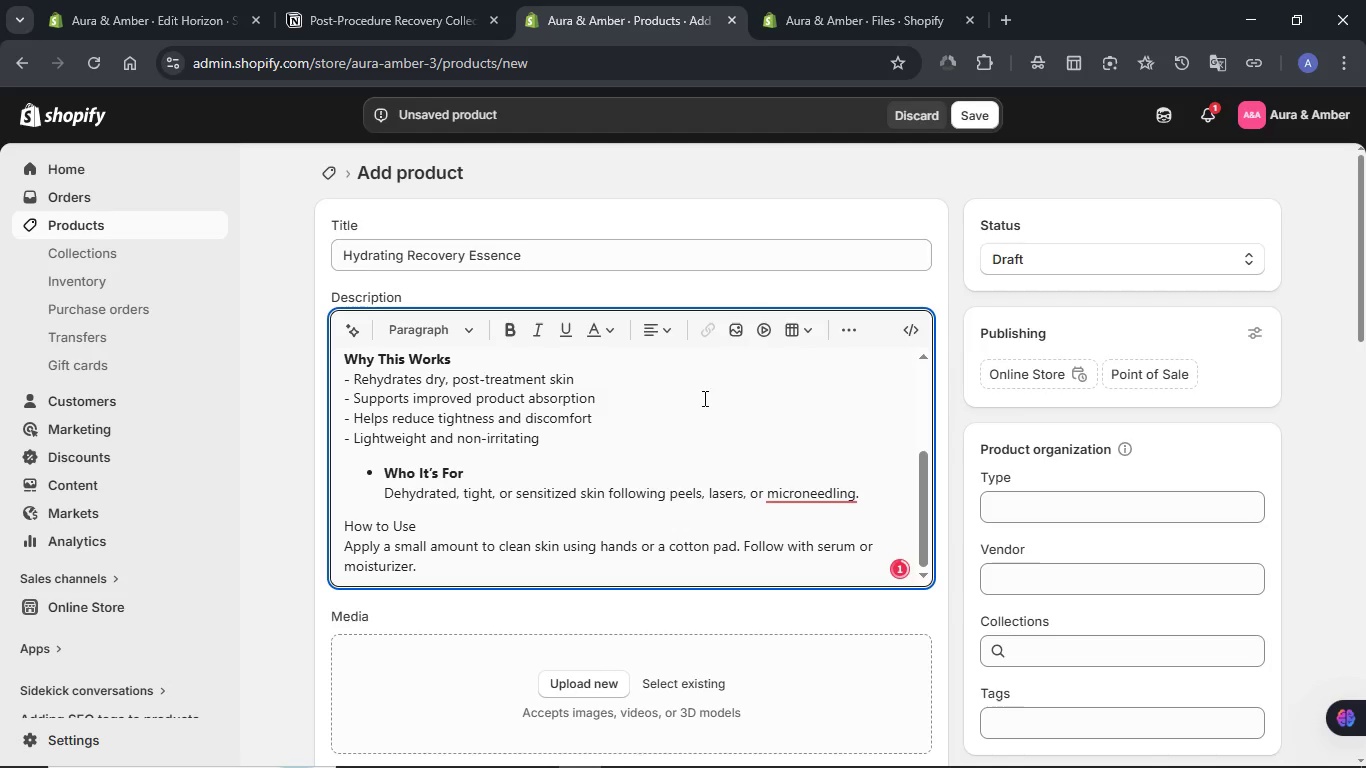 
key(Control+Z)
 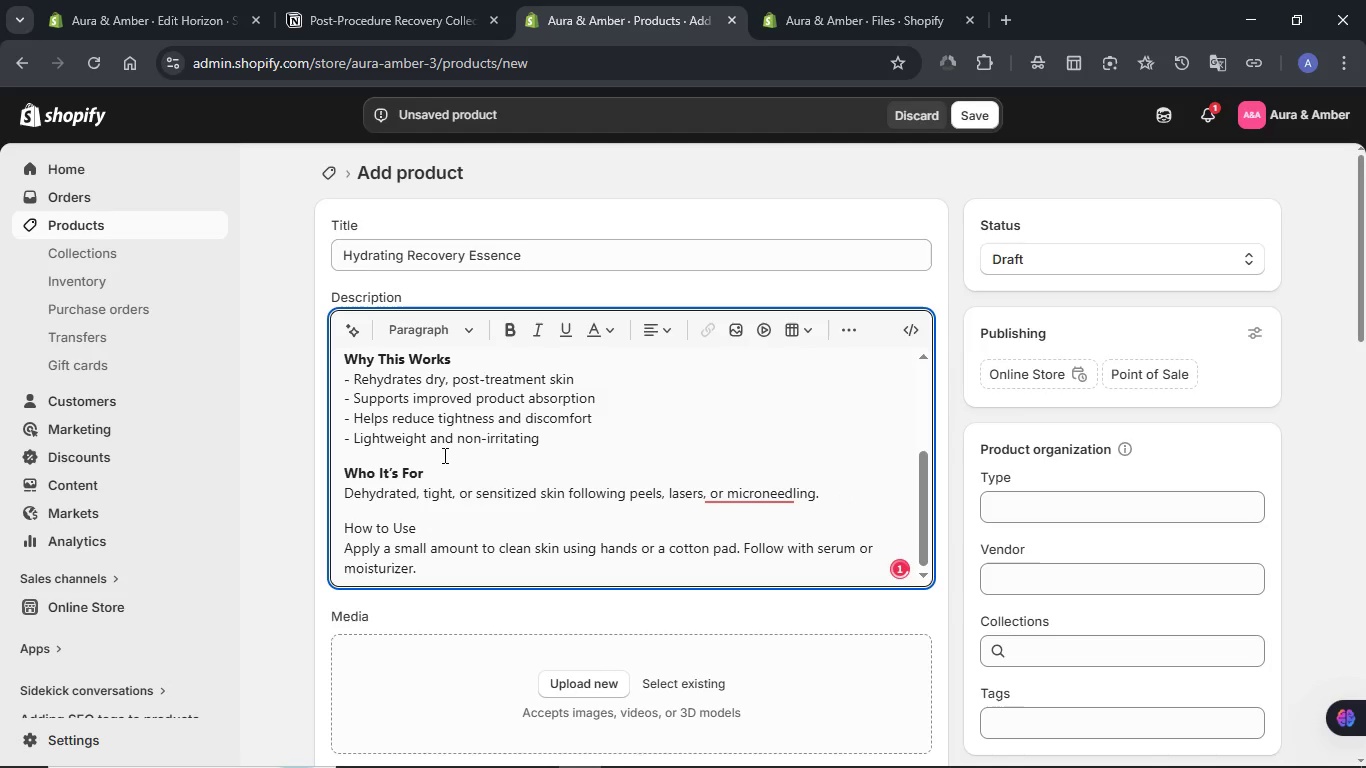 
left_click([440, 461])
 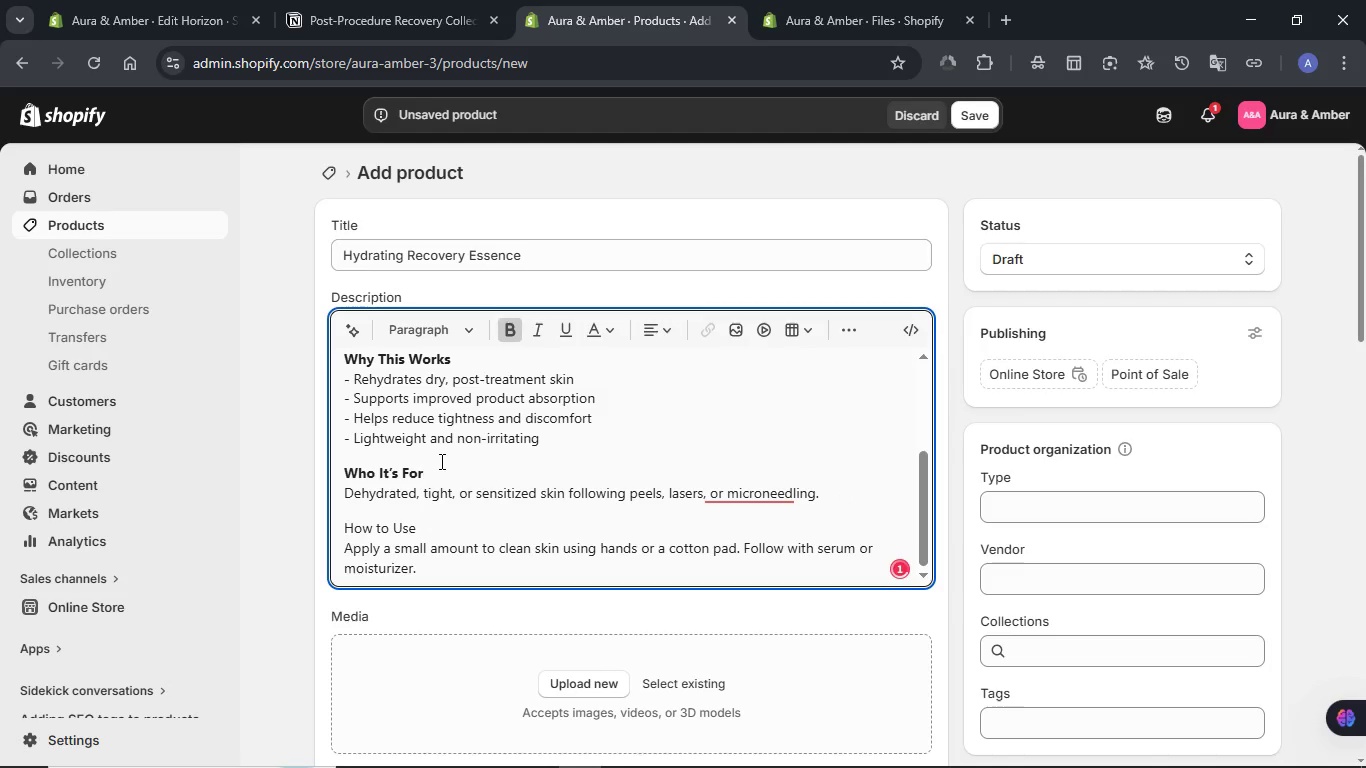 
key(Enter)
 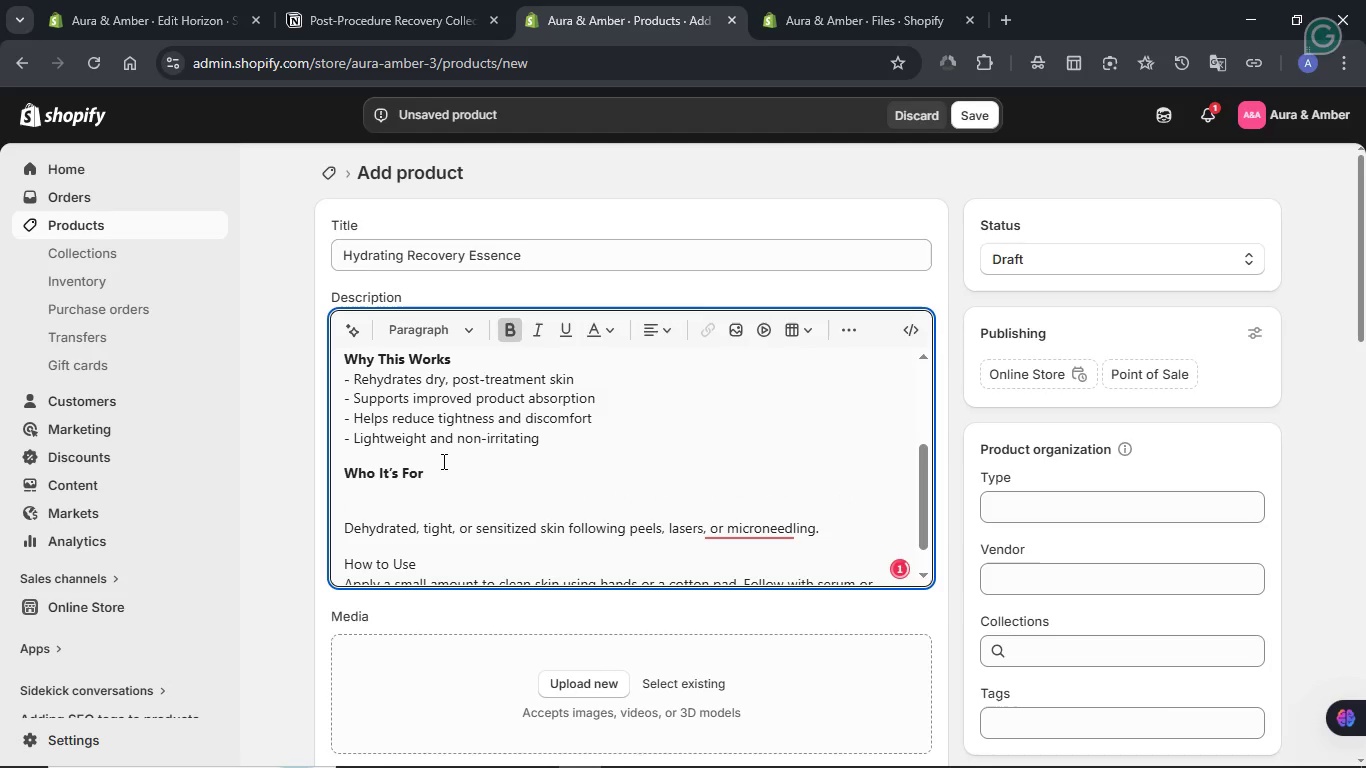 
key(Delete)
 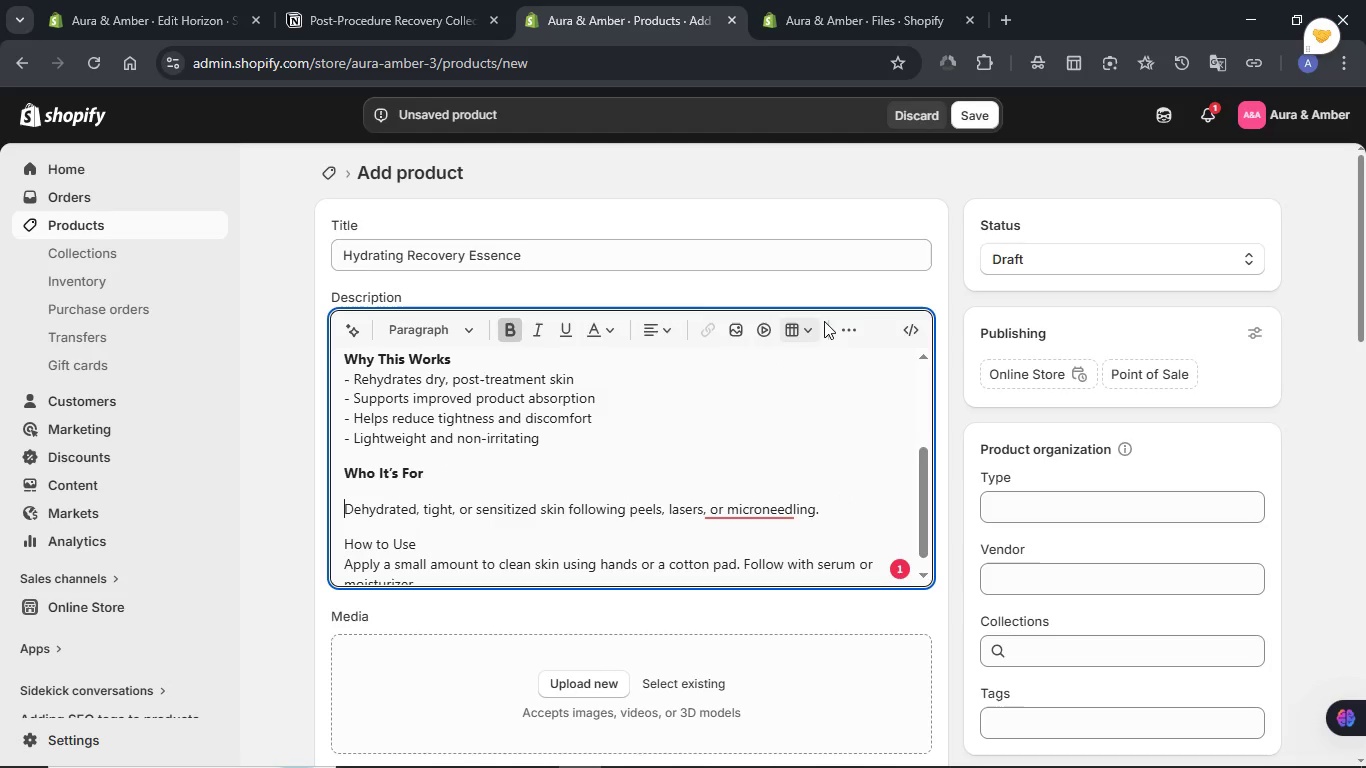 
left_click([856, 332])
 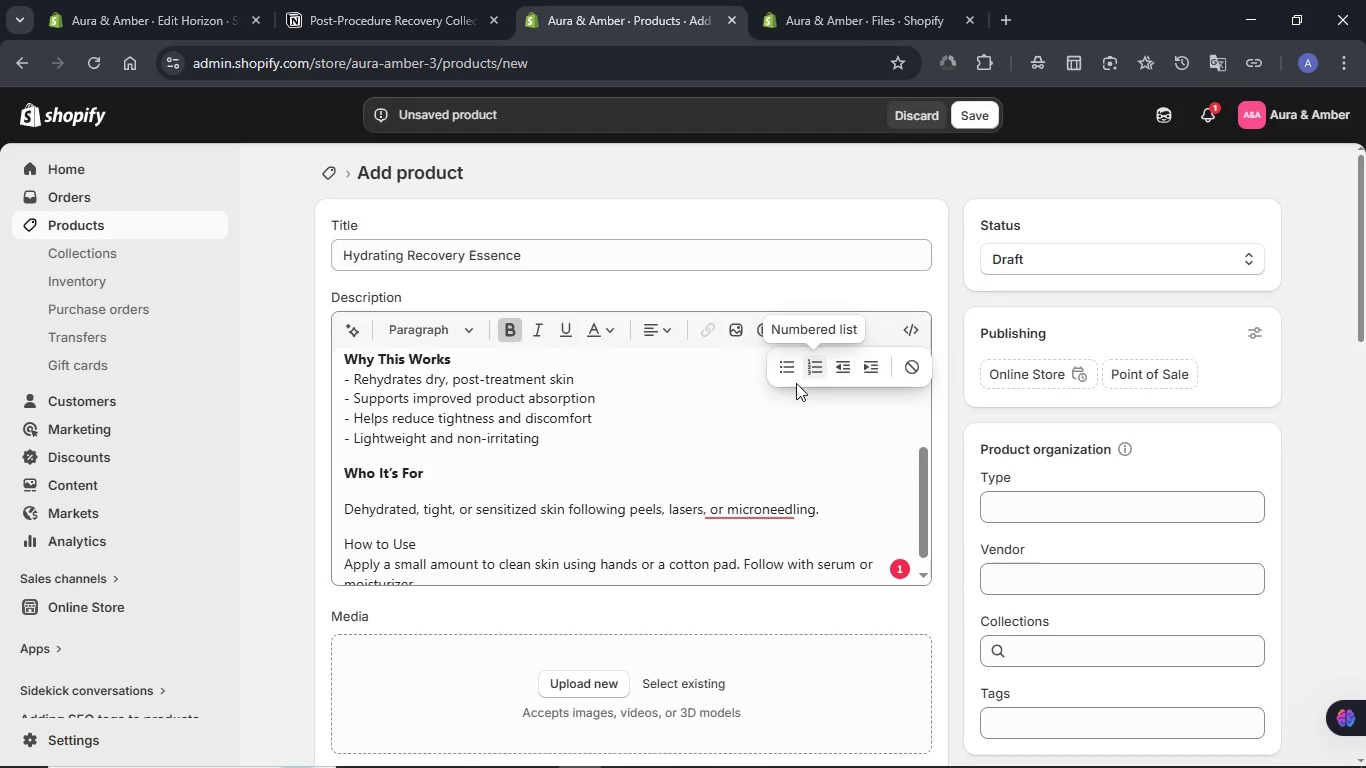 
left_click([783, 376])
 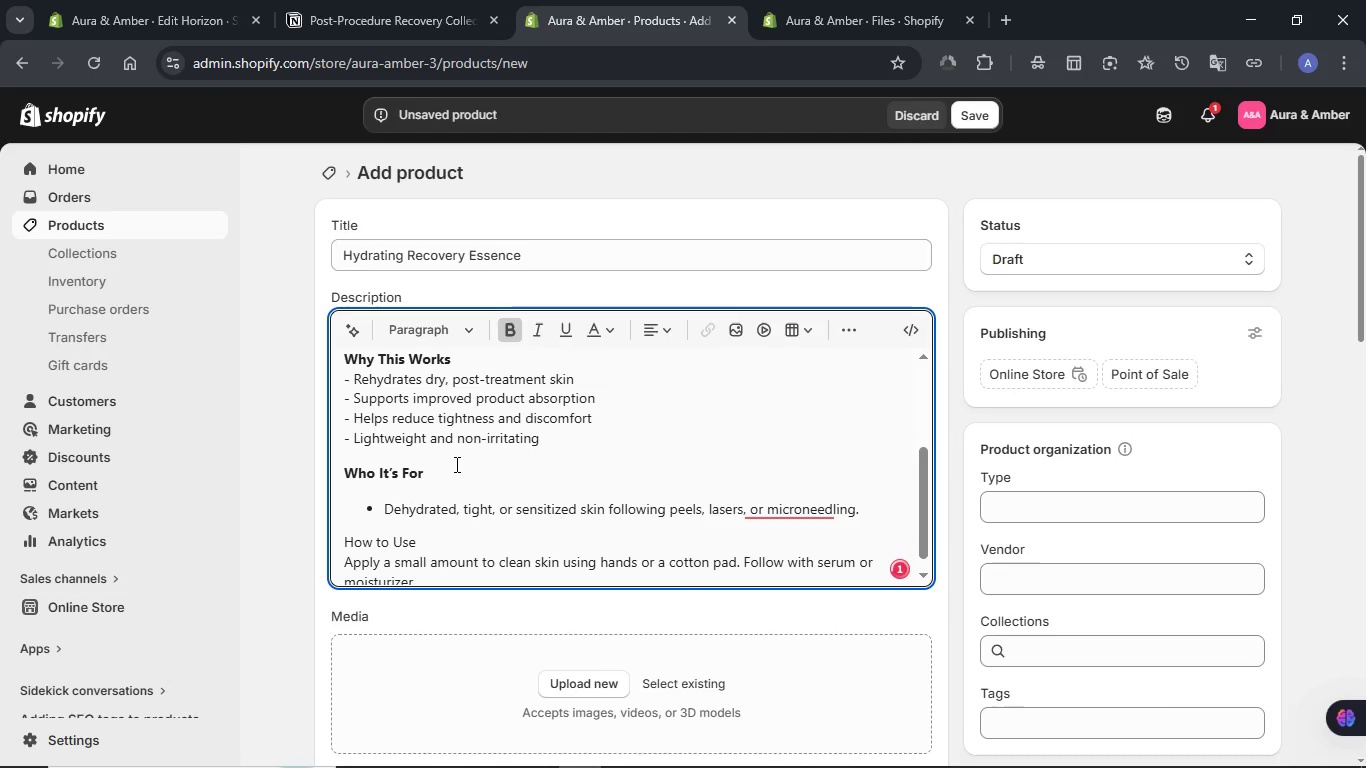 
left_click([447, 479])
 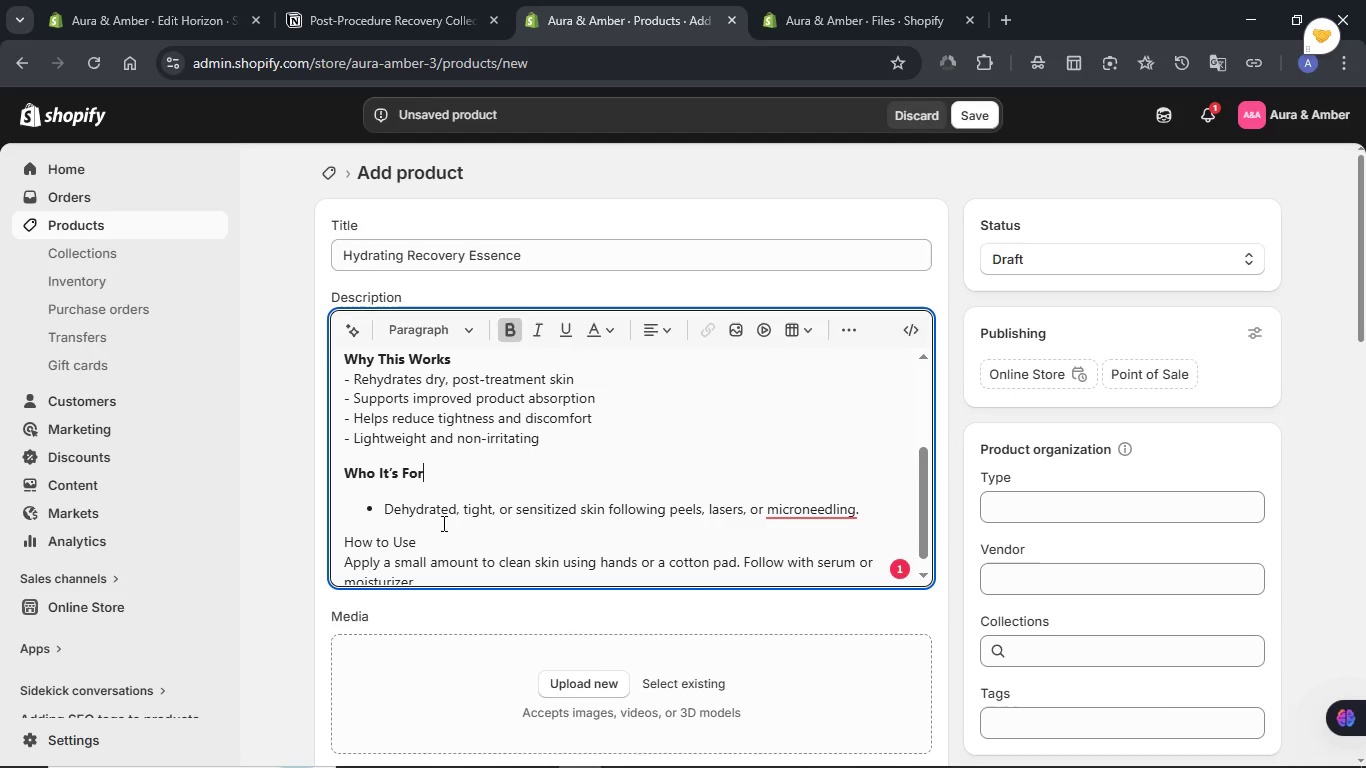 
wait(5.05)
 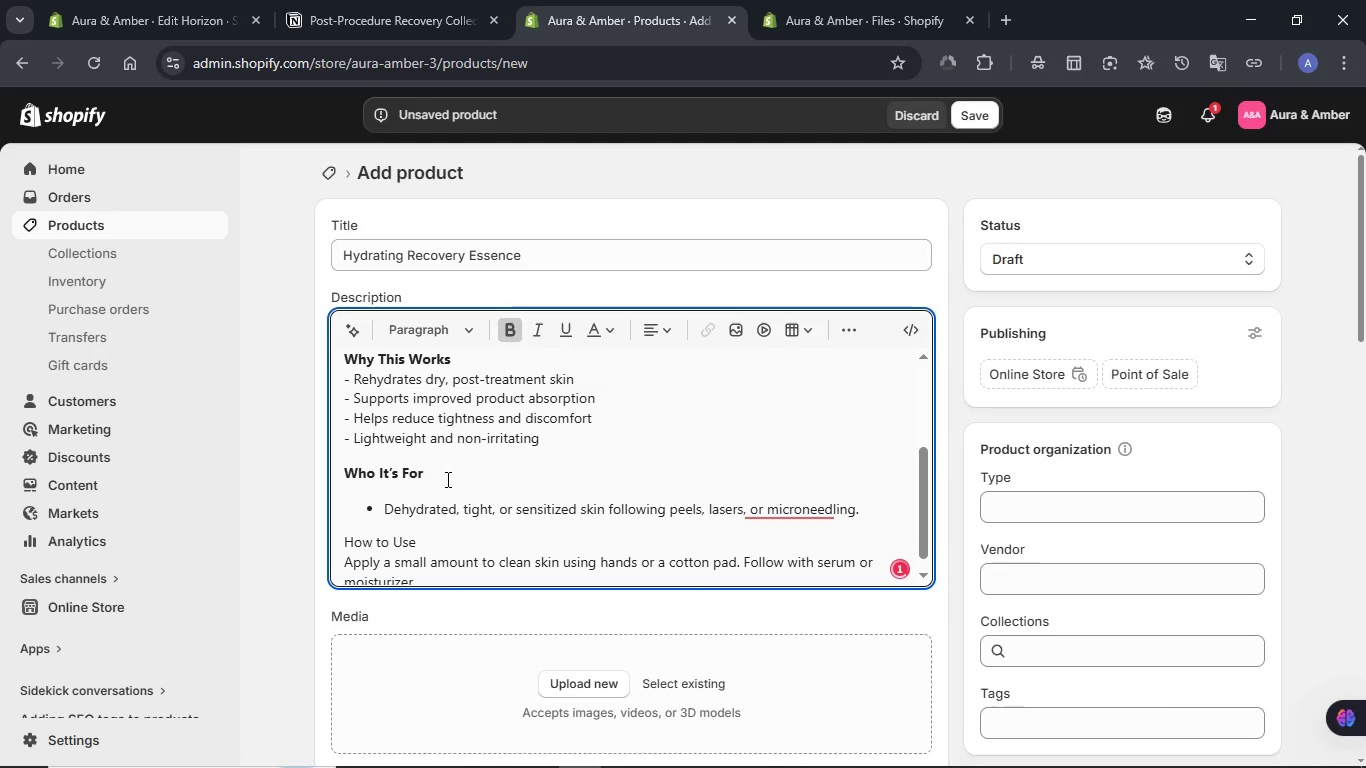 
double_click([390, 545])
 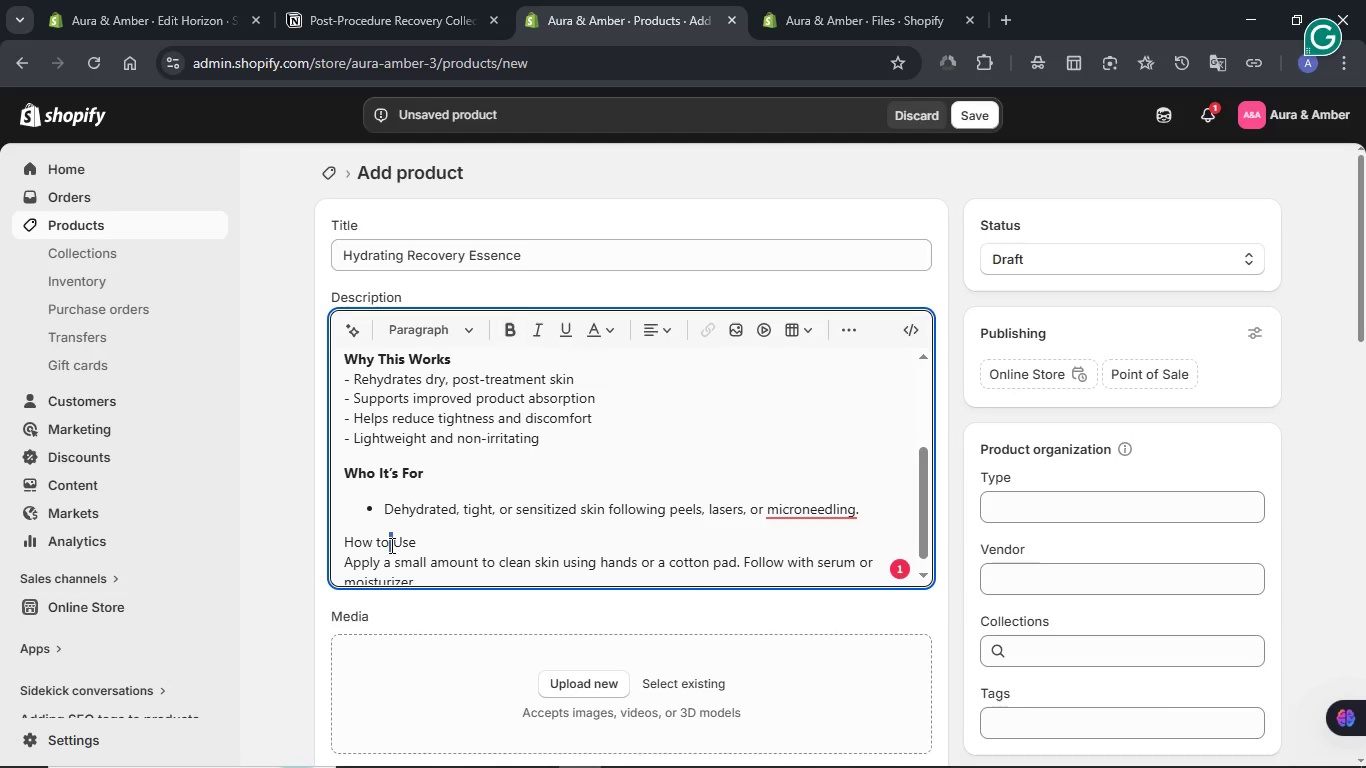 
triple_click([390, 545])
 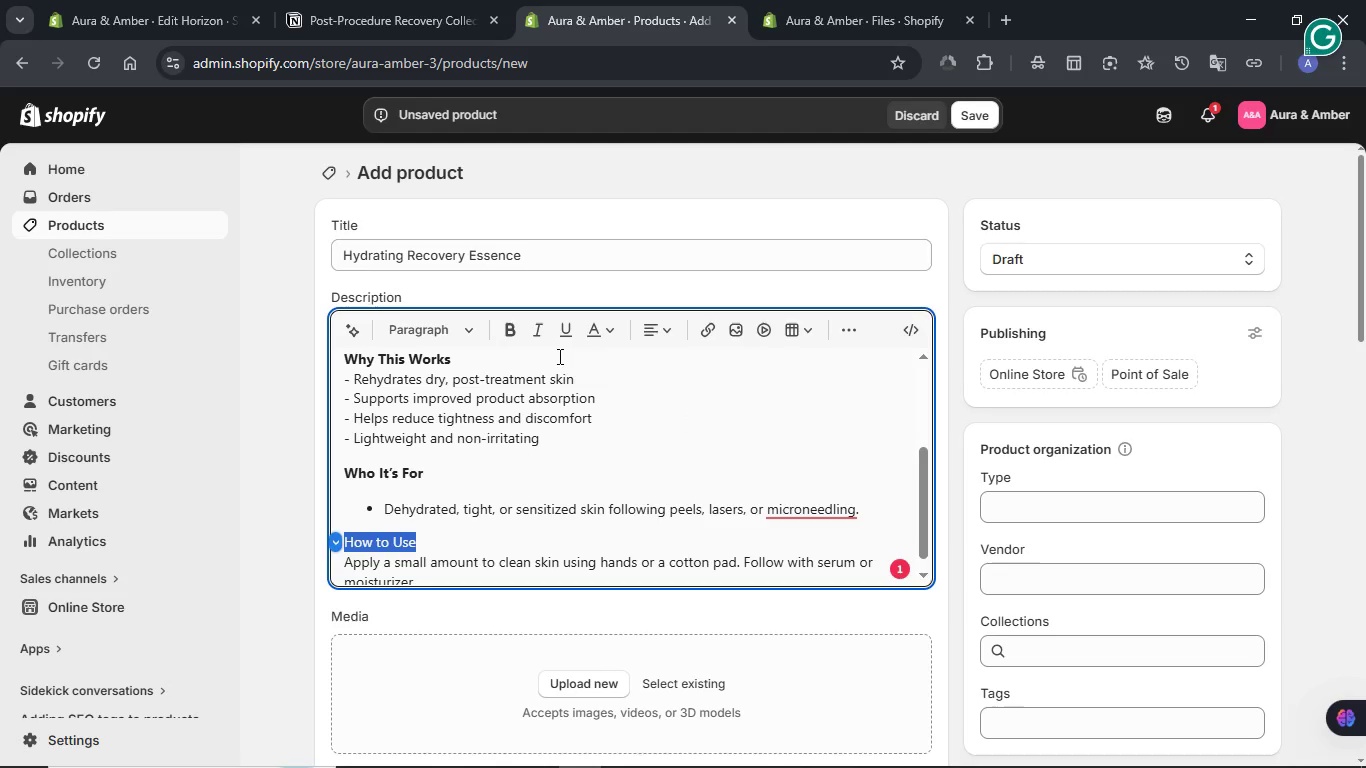 
left_click([509, 337])
 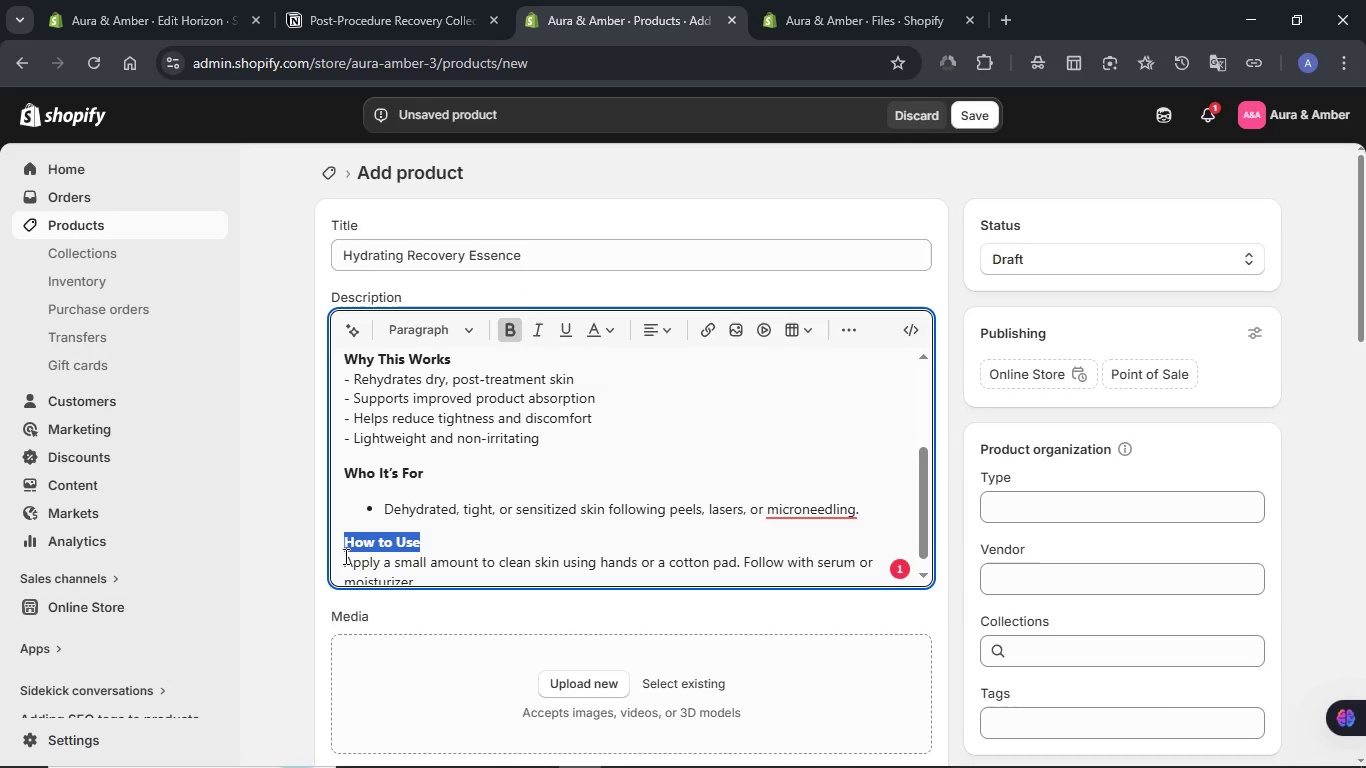 
left_click([351, 561])
 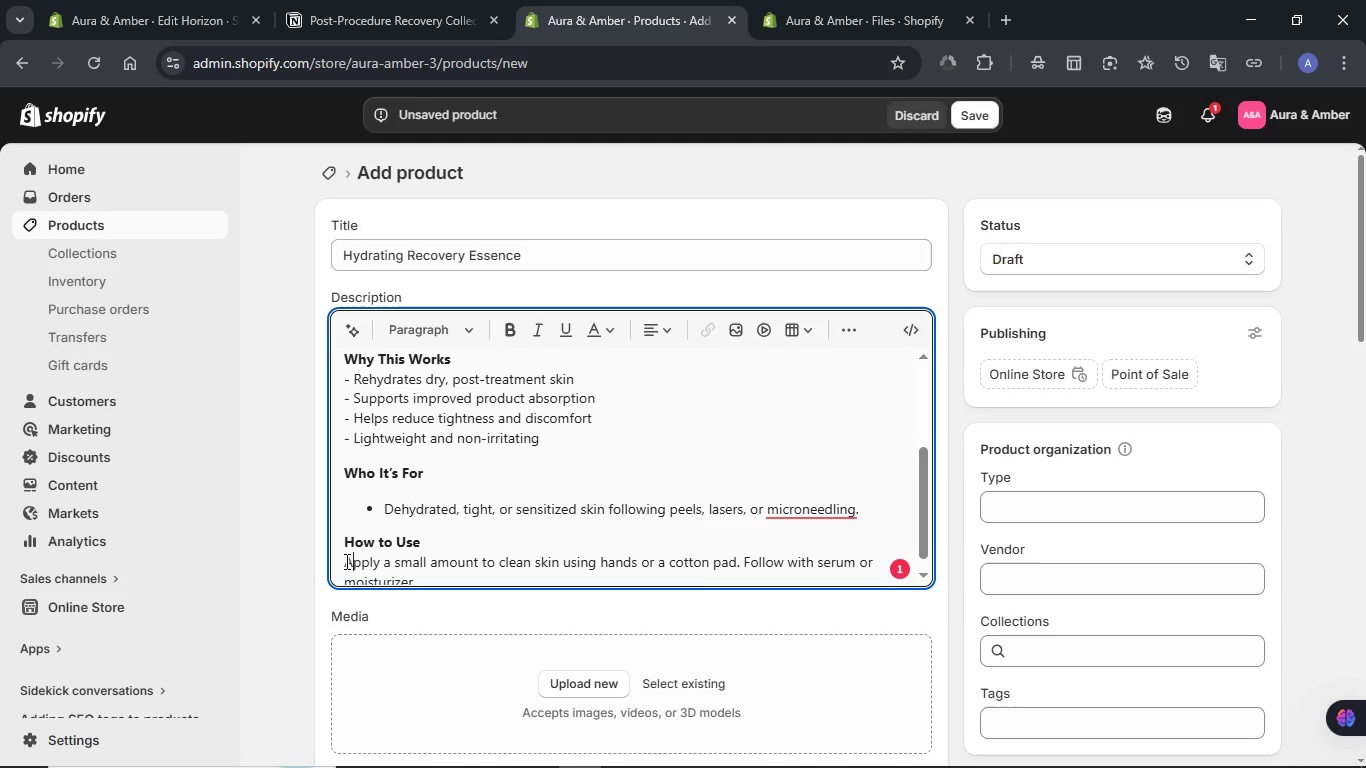 
left_click([345, 561])
 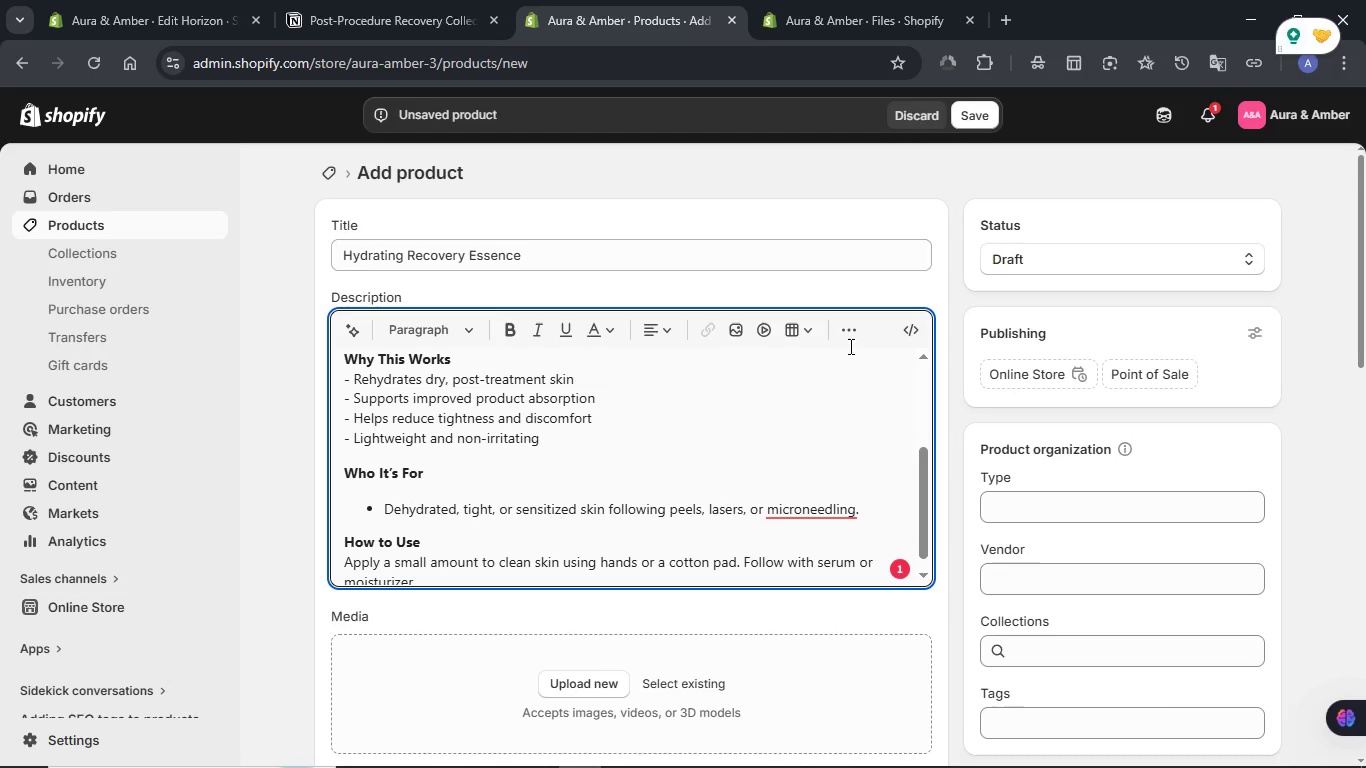 
left_click([849, 332])
 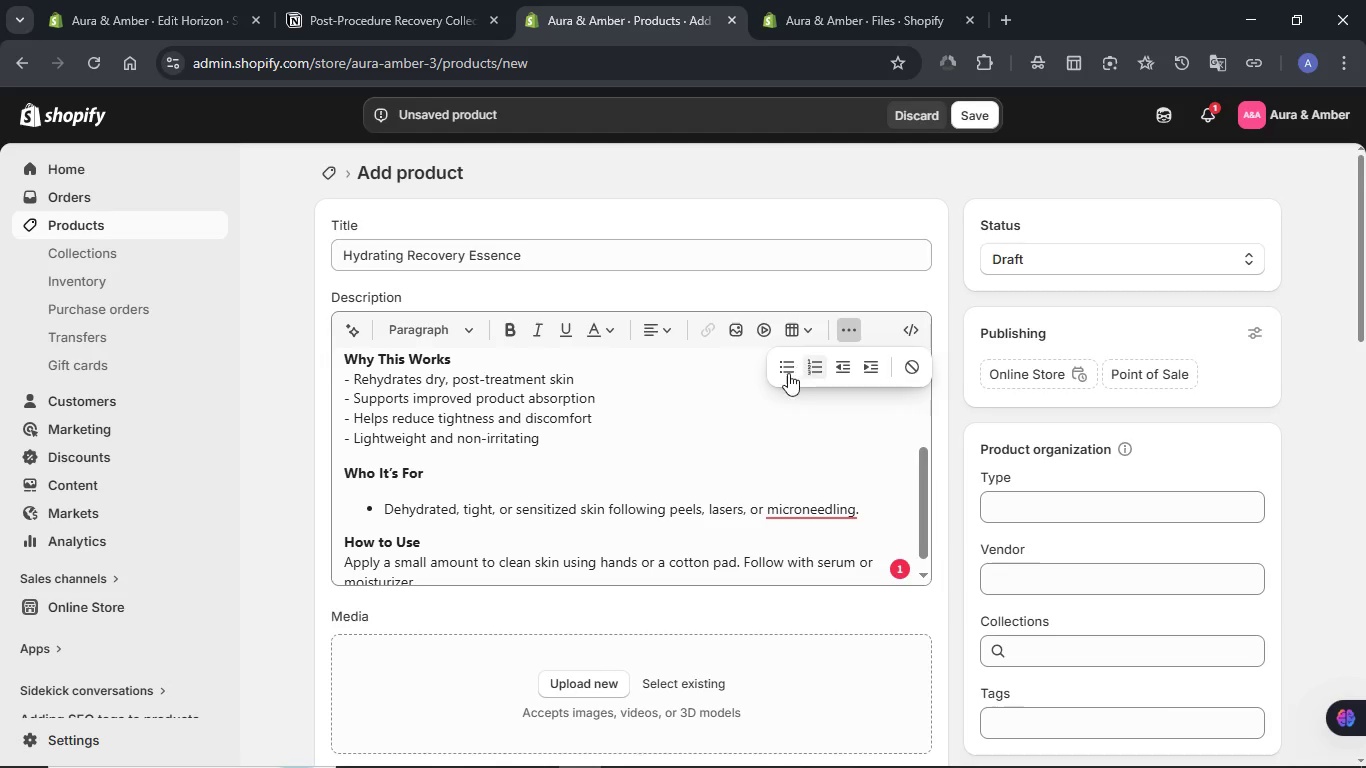 
left_click([788, 373])
 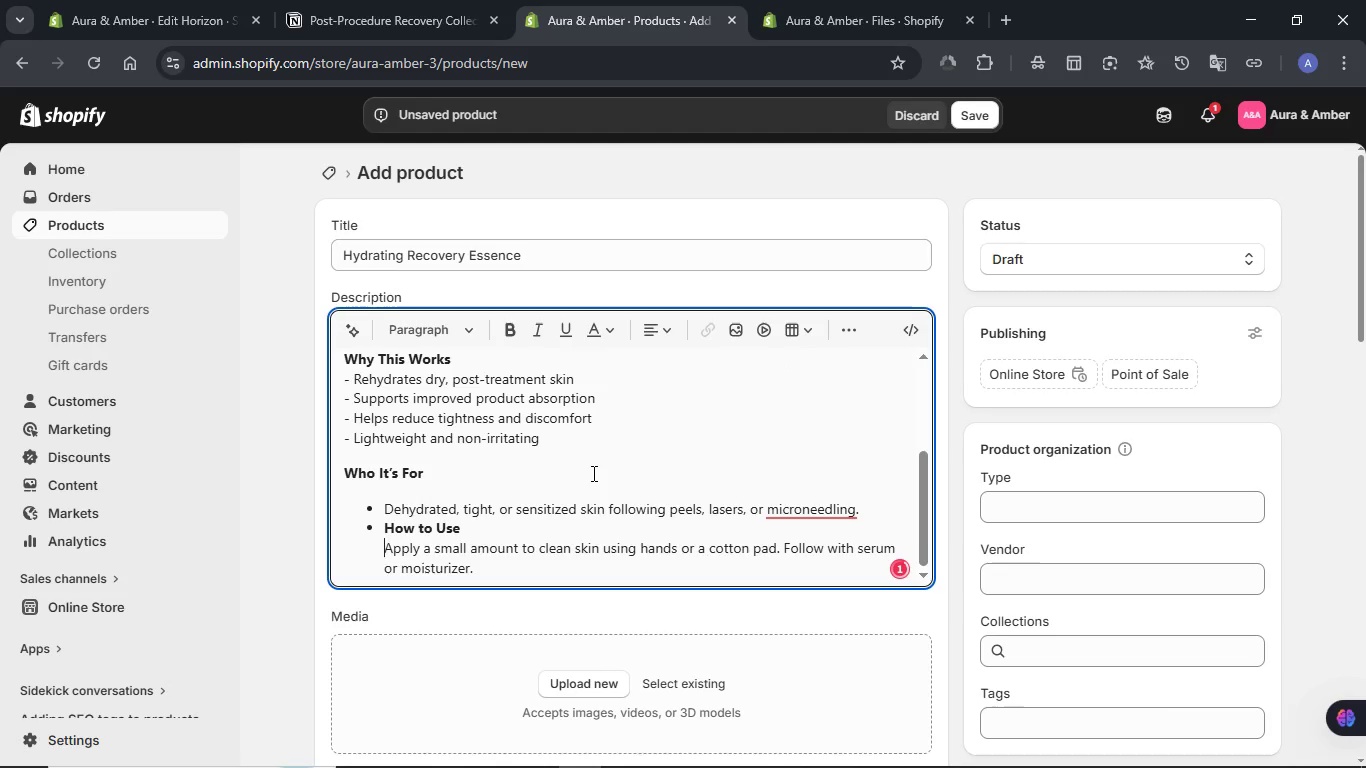 
key(Control+Z)
 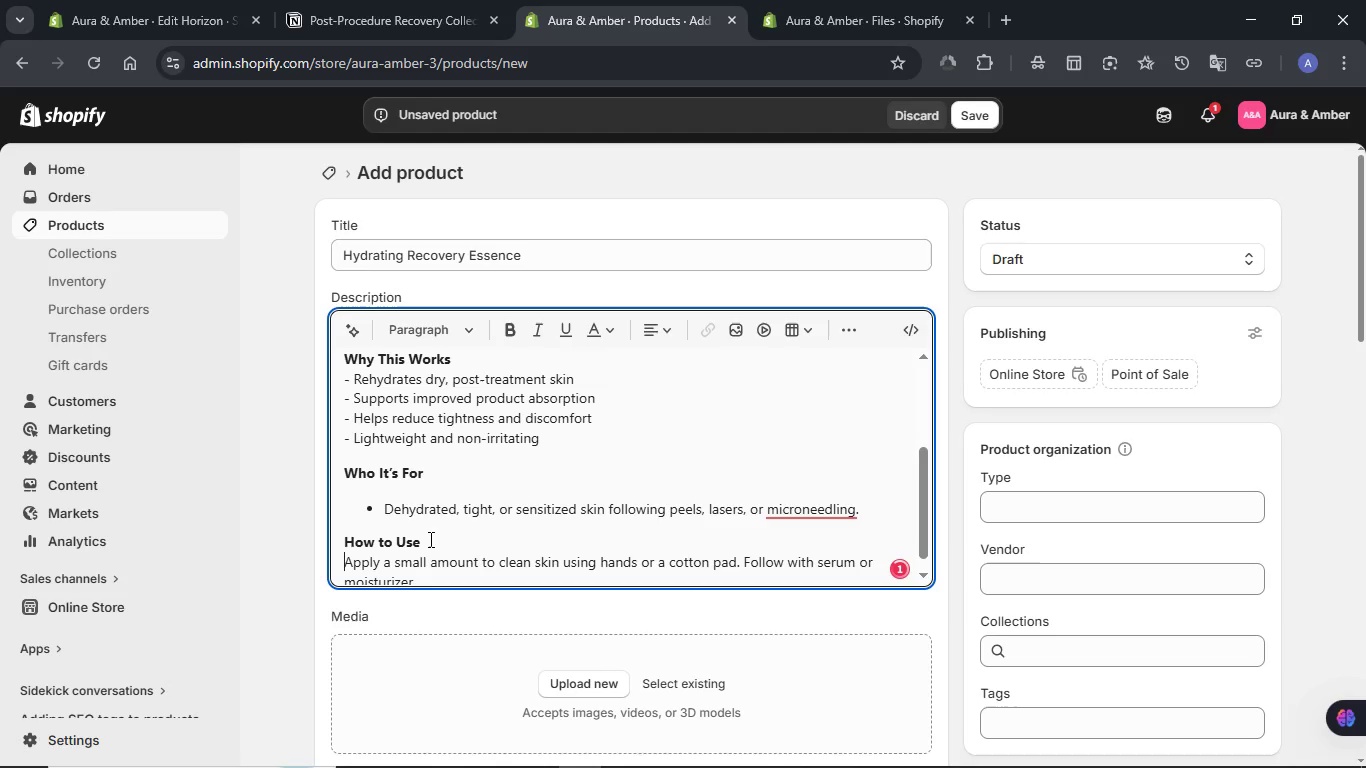 
key(Backspace)
 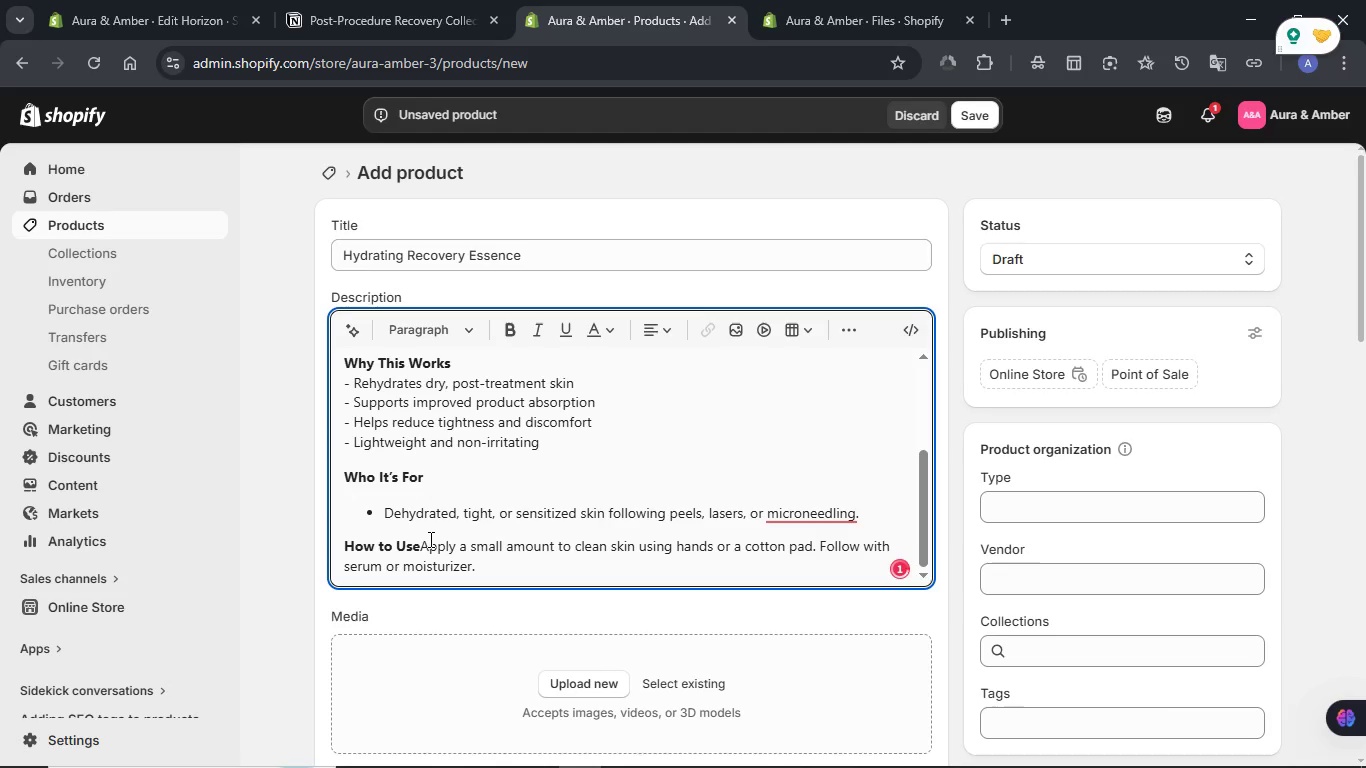 
key(Enter)
 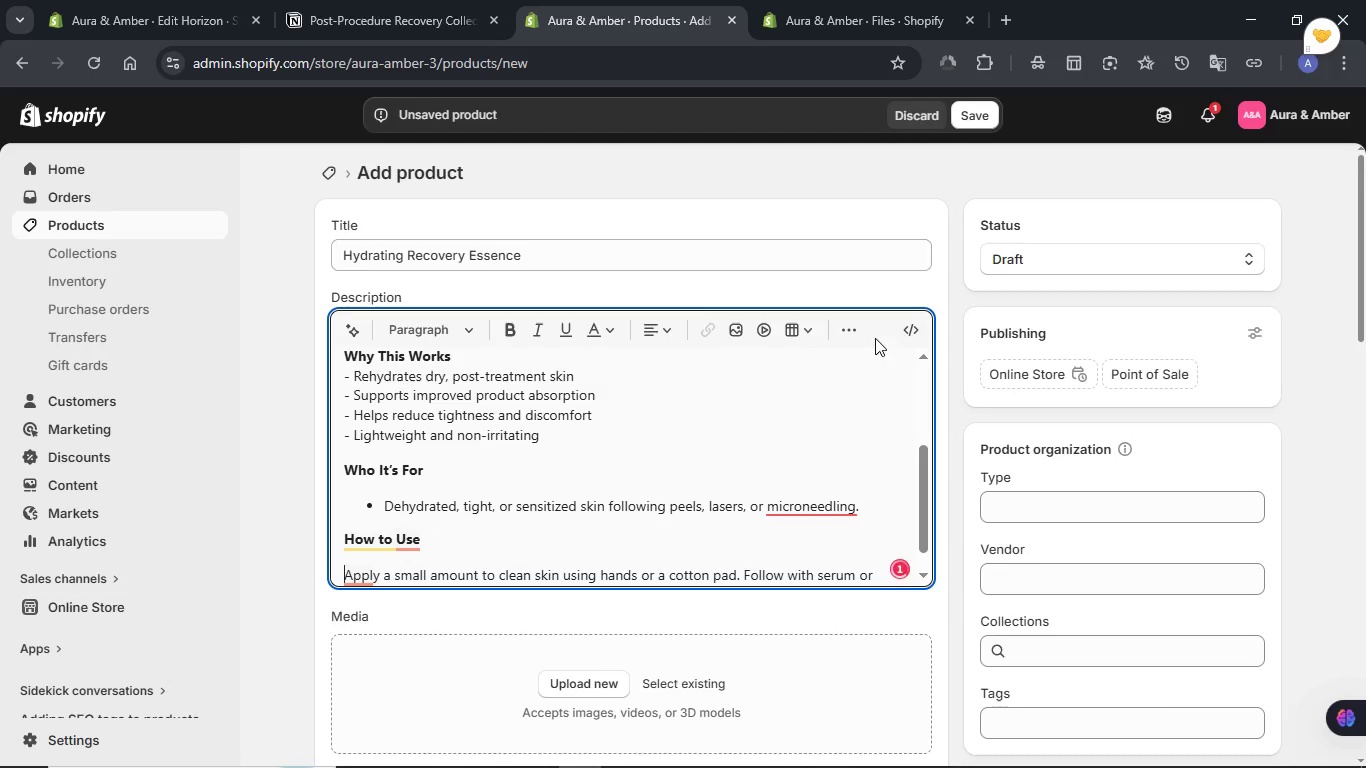 
left_click([840, 332])
 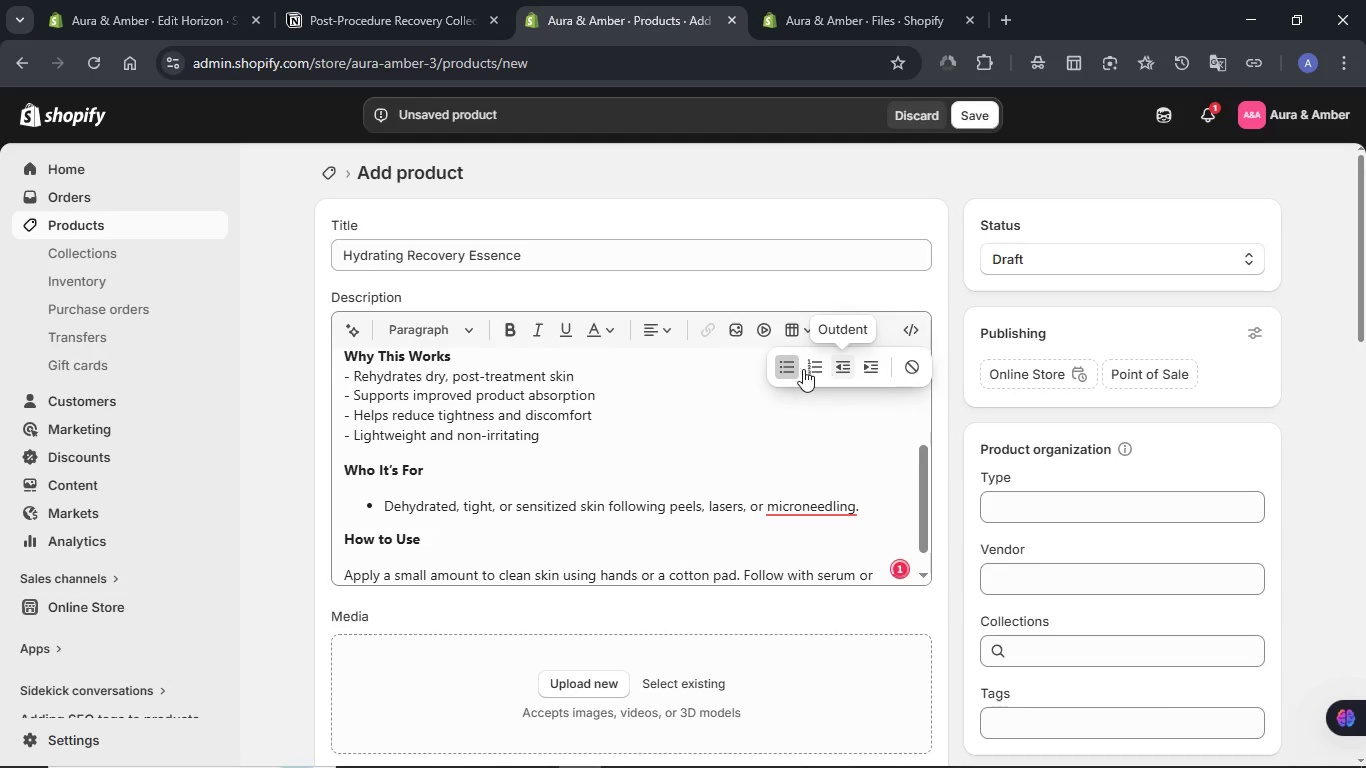 
left_click([798, 369])
 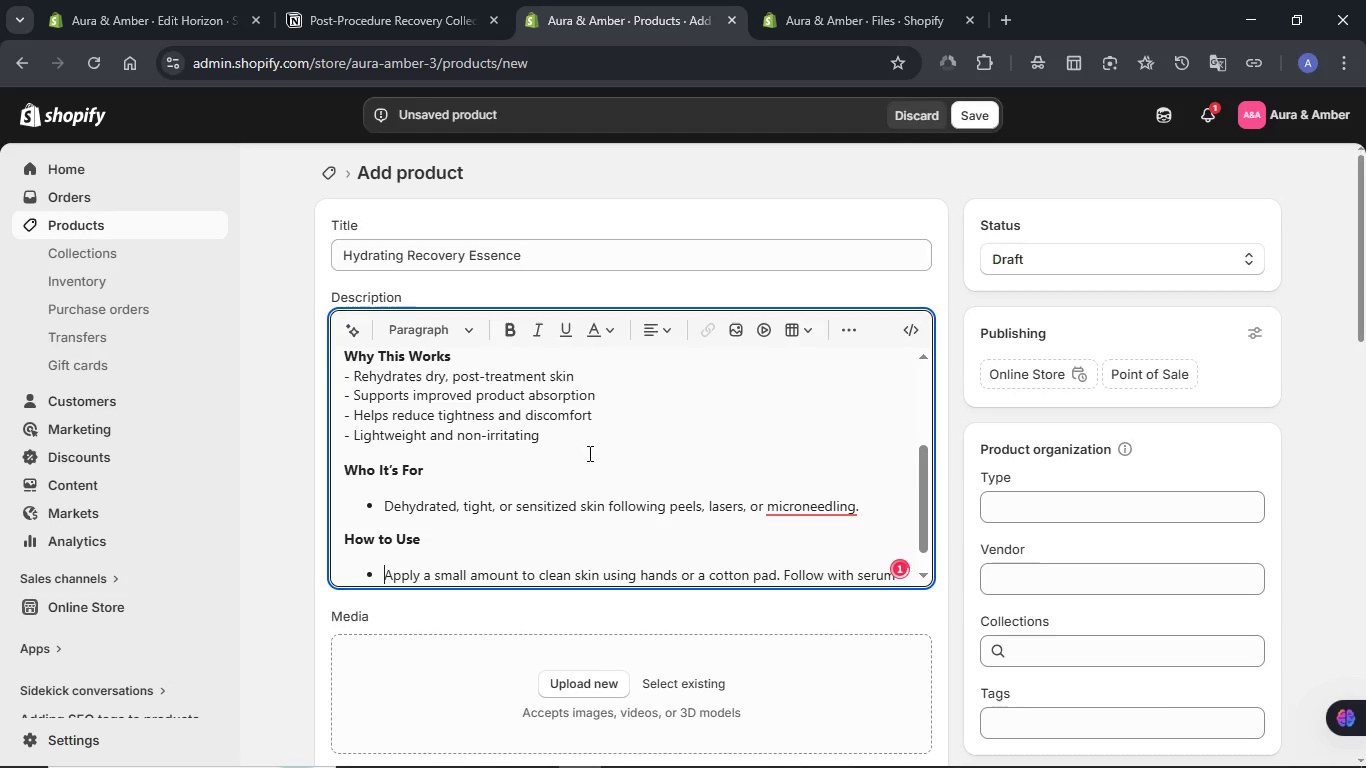 
scroll: coordinate [569, 471], scroll_direction: down, amount: 2.0
 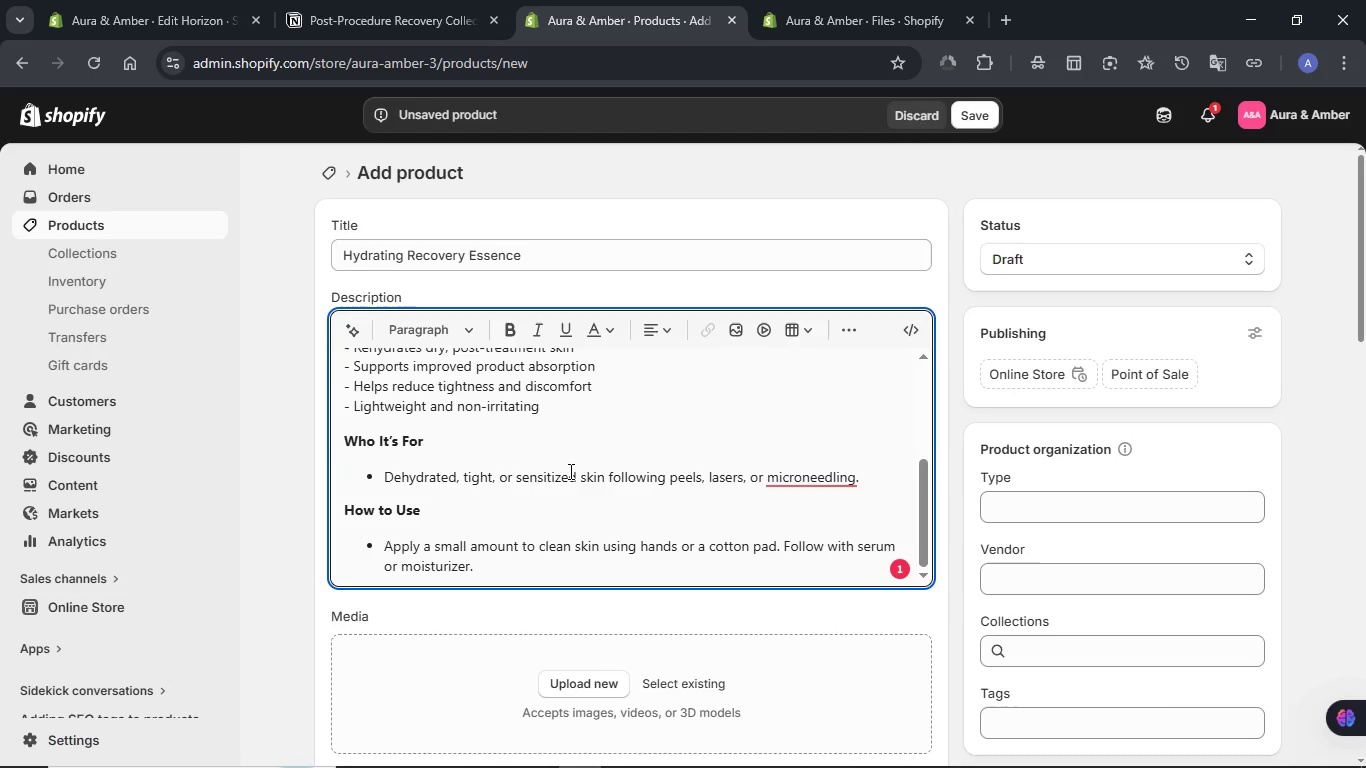 
scroll: coordinate [569, 471], scroll_direction: up, amount: 5.0
 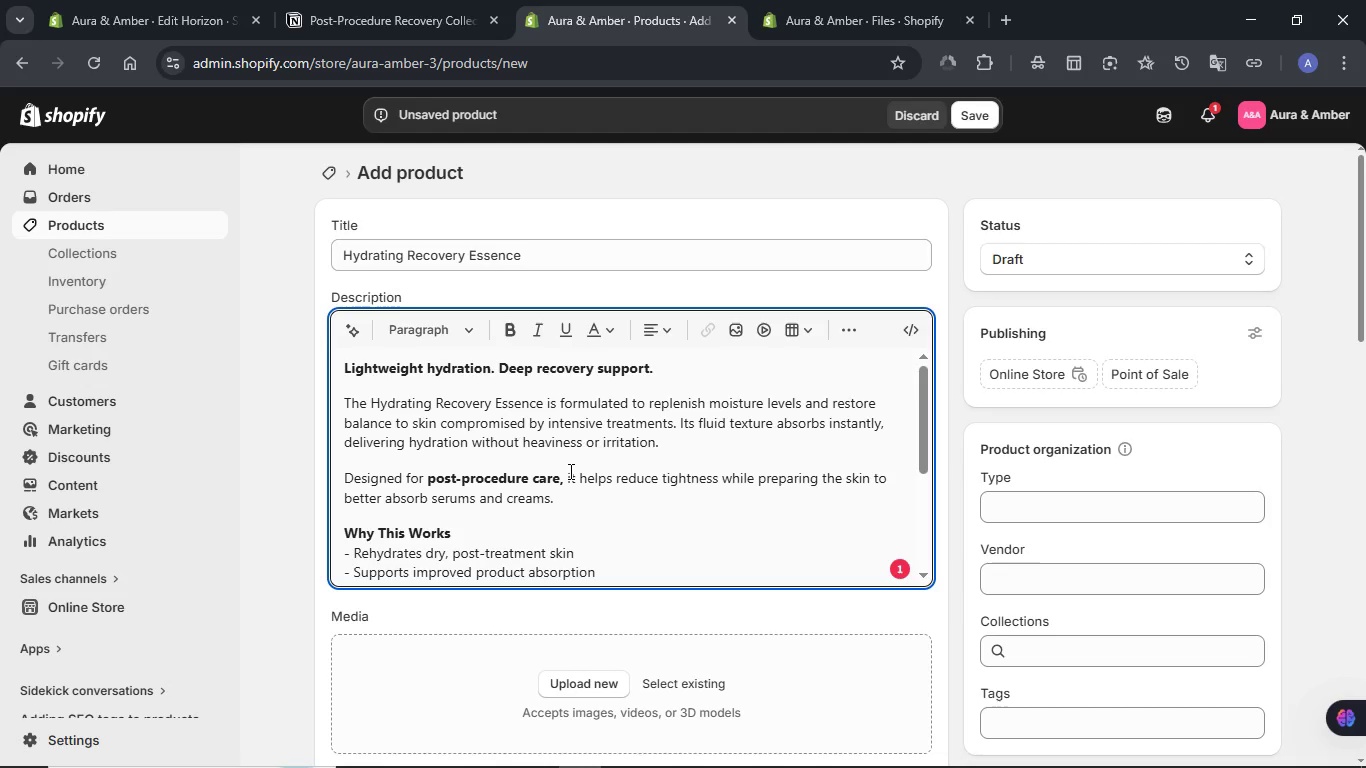 
scroll: coordinate [569, 471], scroll_direction: down, amount: 2.0
 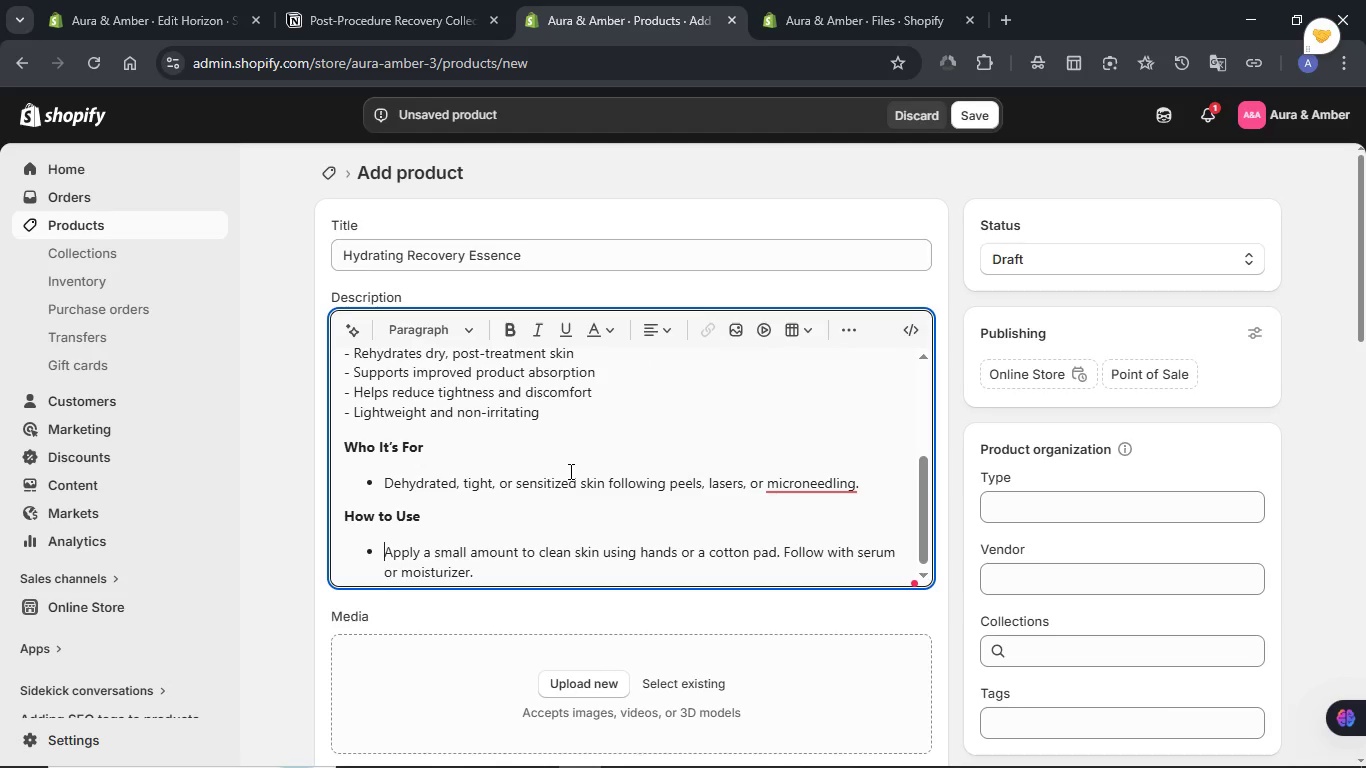 
scroll: coordinate [593, 459], scroll_direction: up, amount: 1.0
 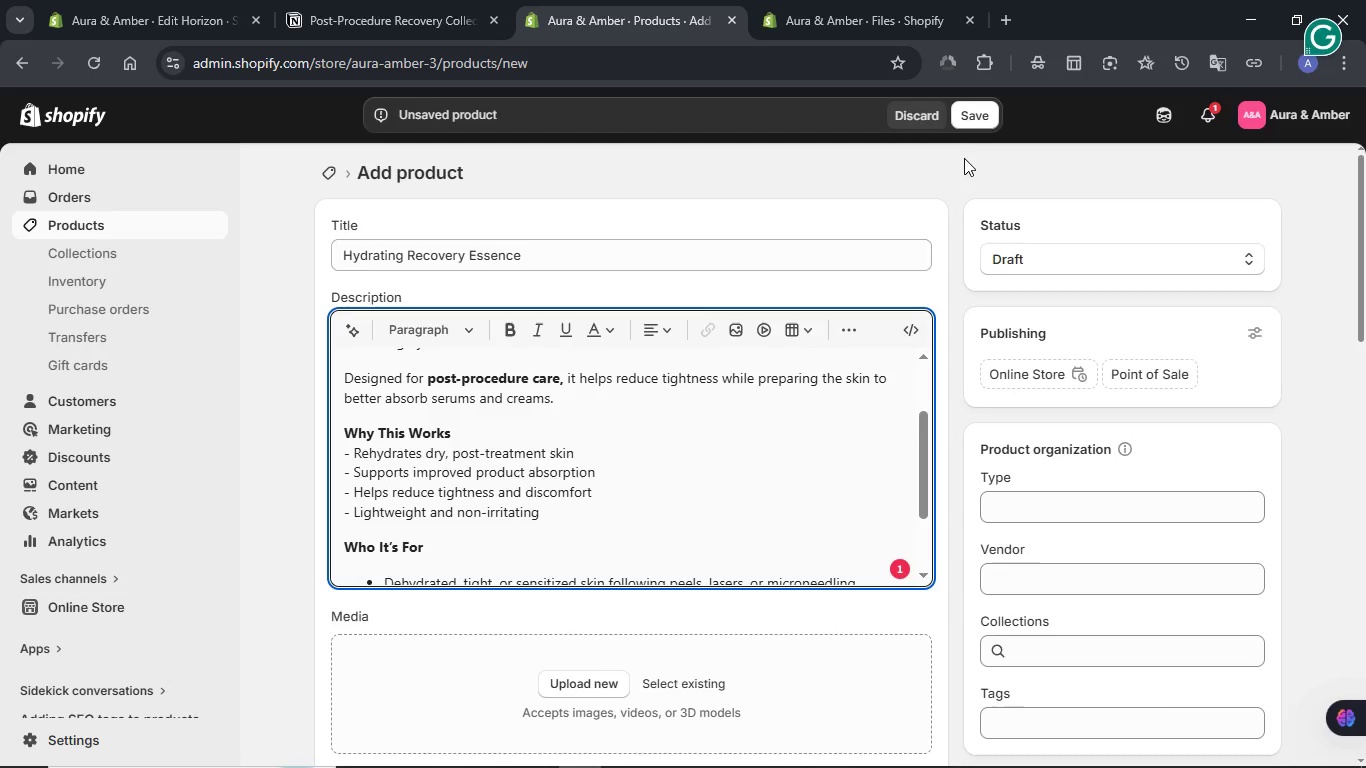 
left_click([969, 118])
 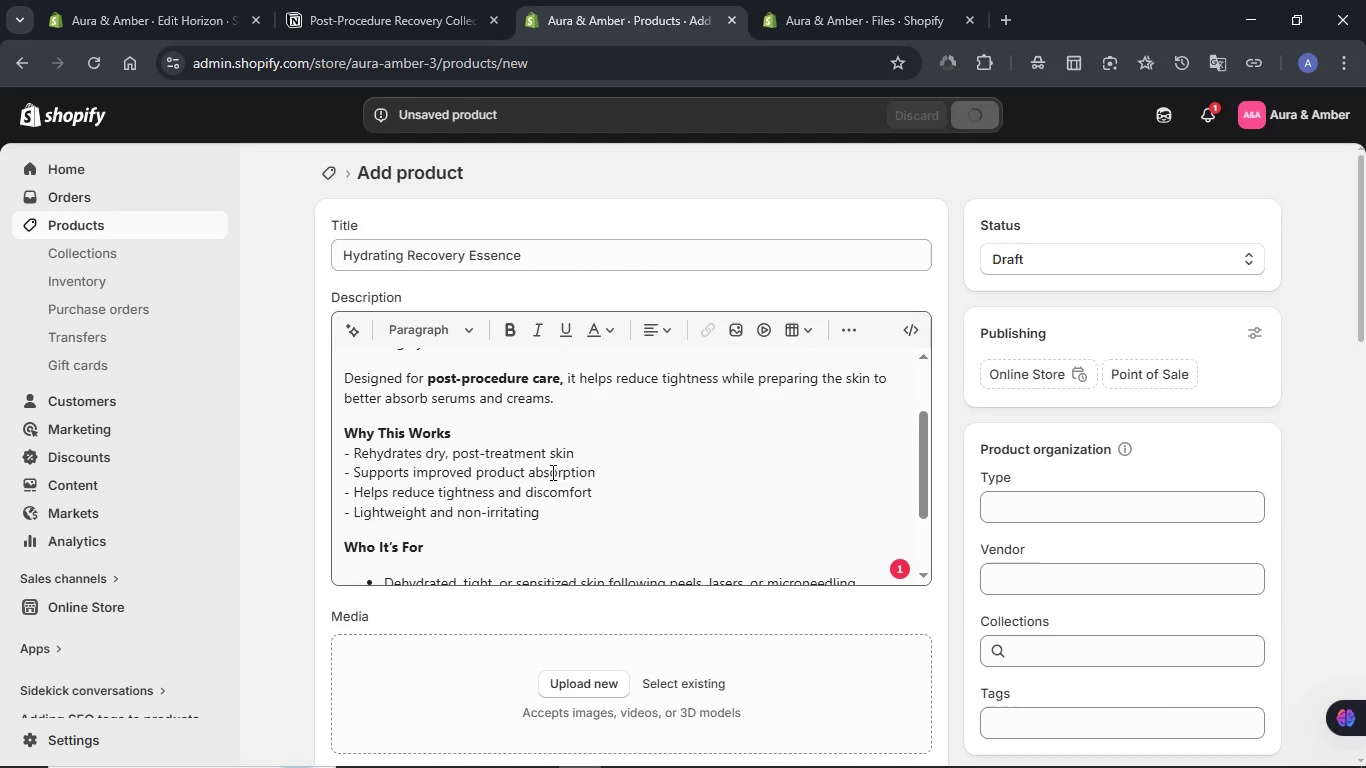 
left_click([317, 0])
 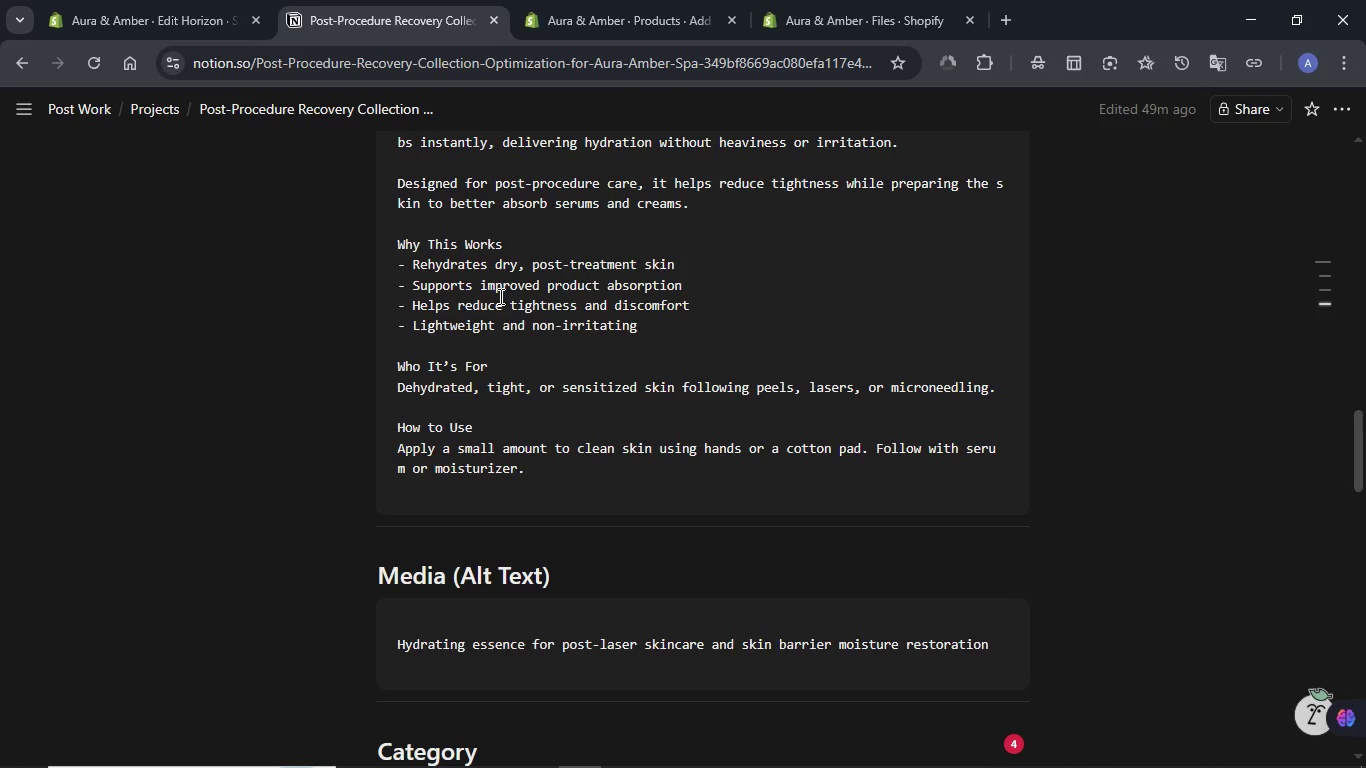 
left_click([626, 0])
 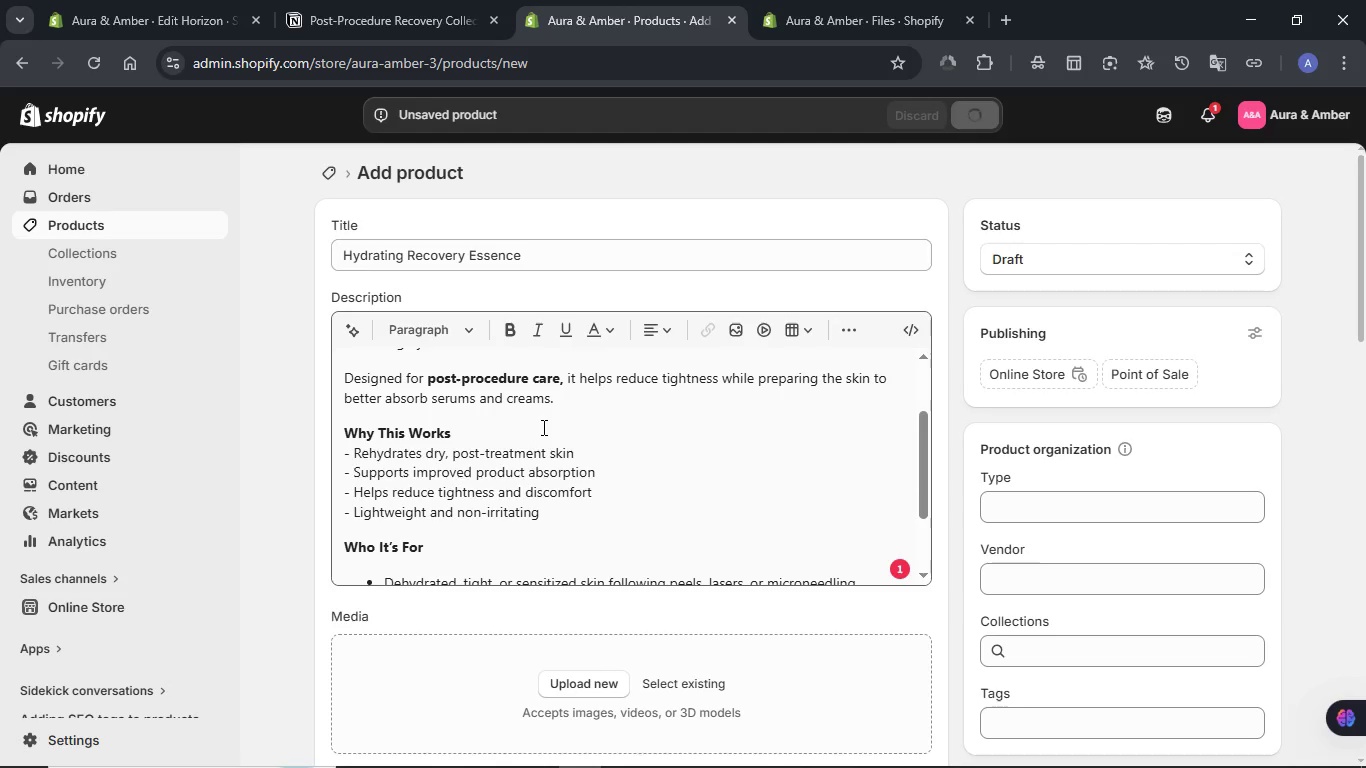 
scroll: coordinate [542, 427], scroll_direction: up, amount: 3.0
 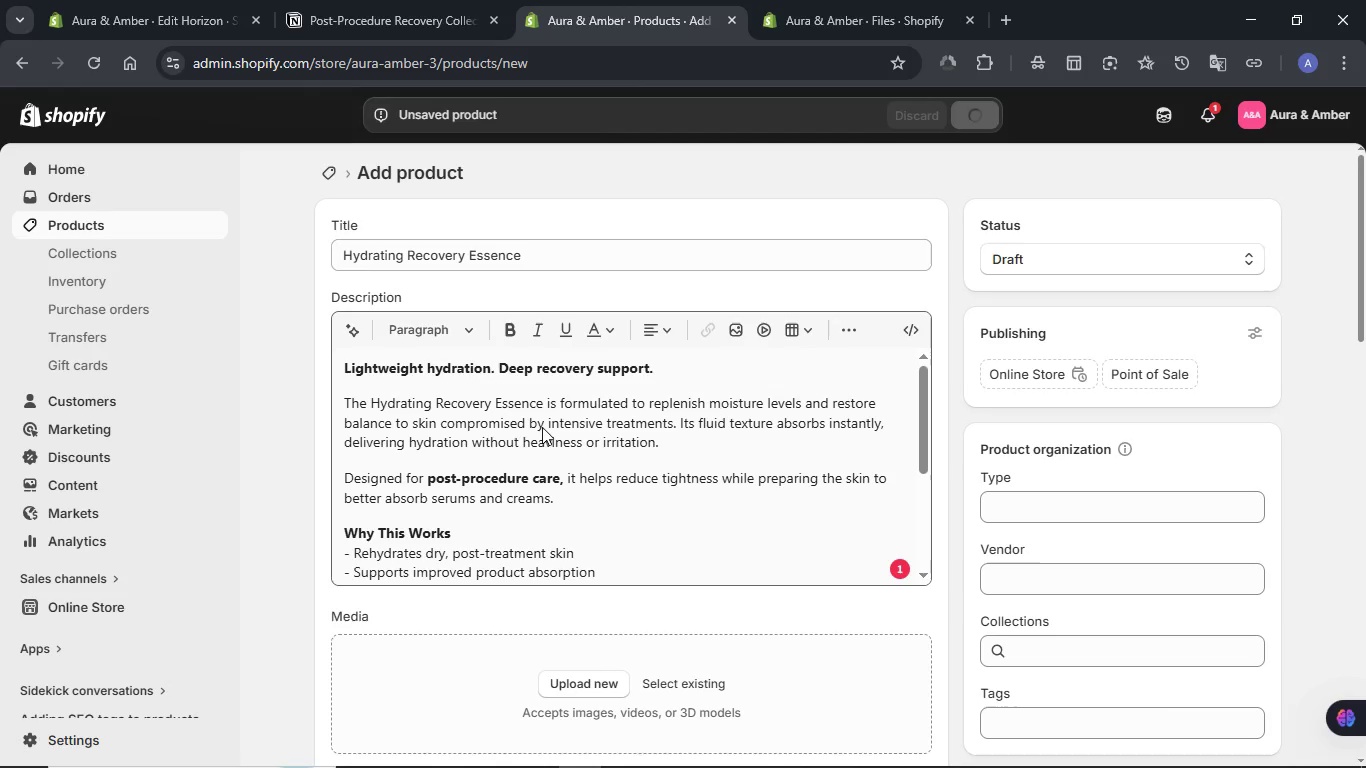 
scroll: coordinate [542, 427], scroll_direction: down, amount: 2.0
 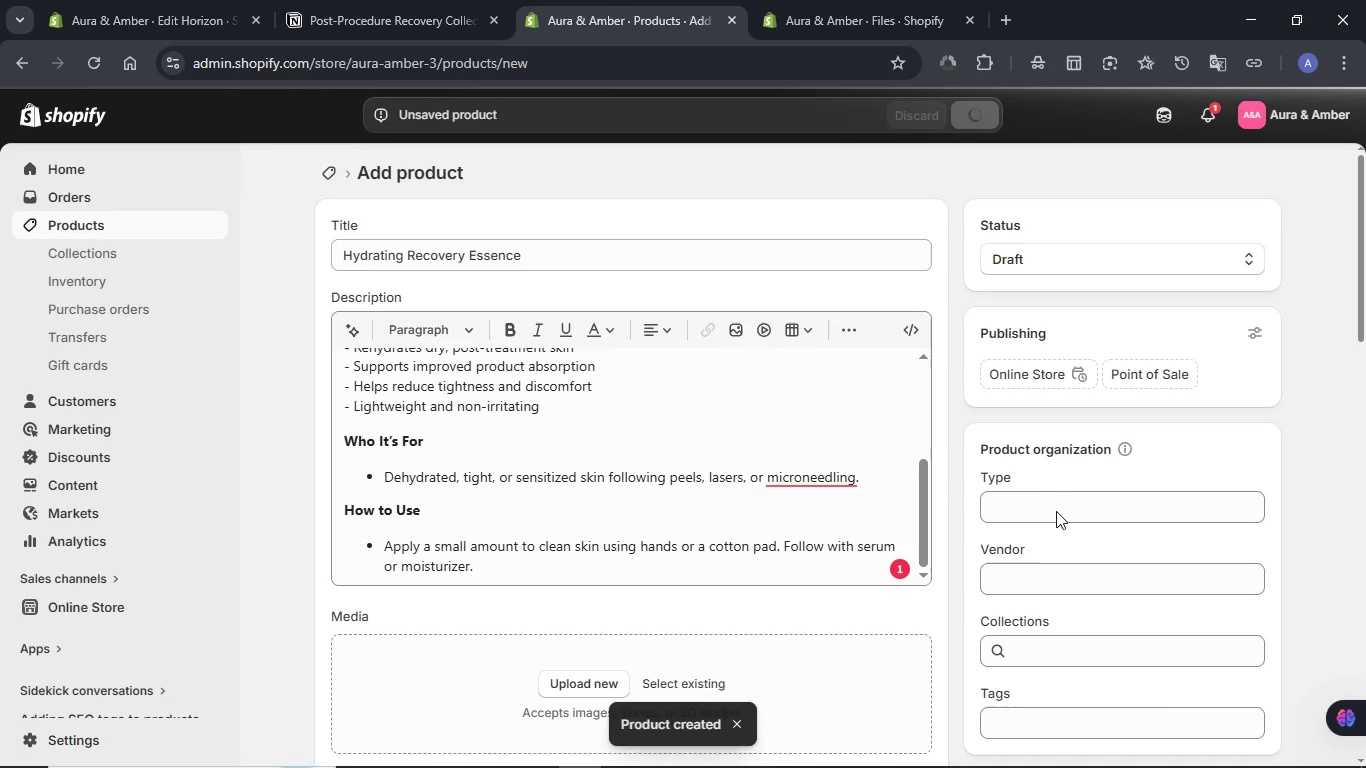 
left_click([1056, 511])
 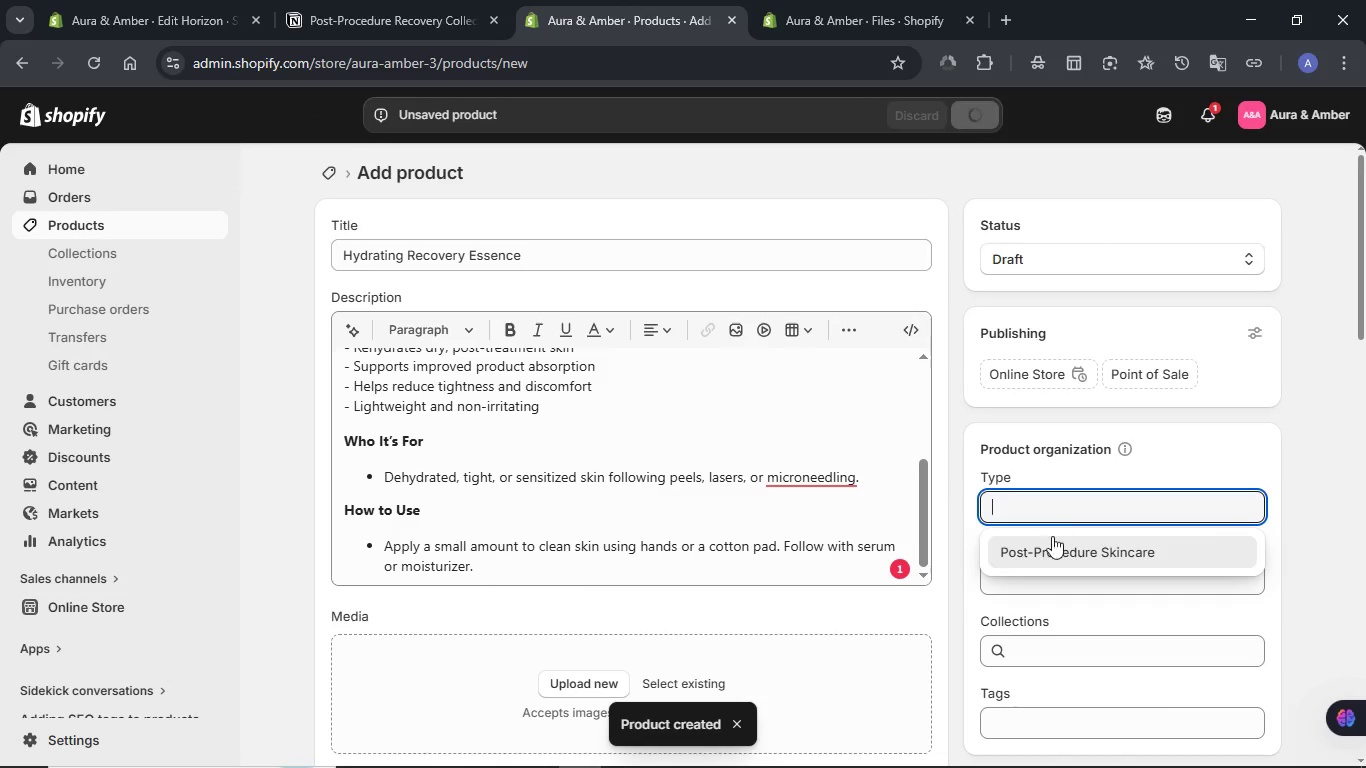 
left_click([1051, 549])
 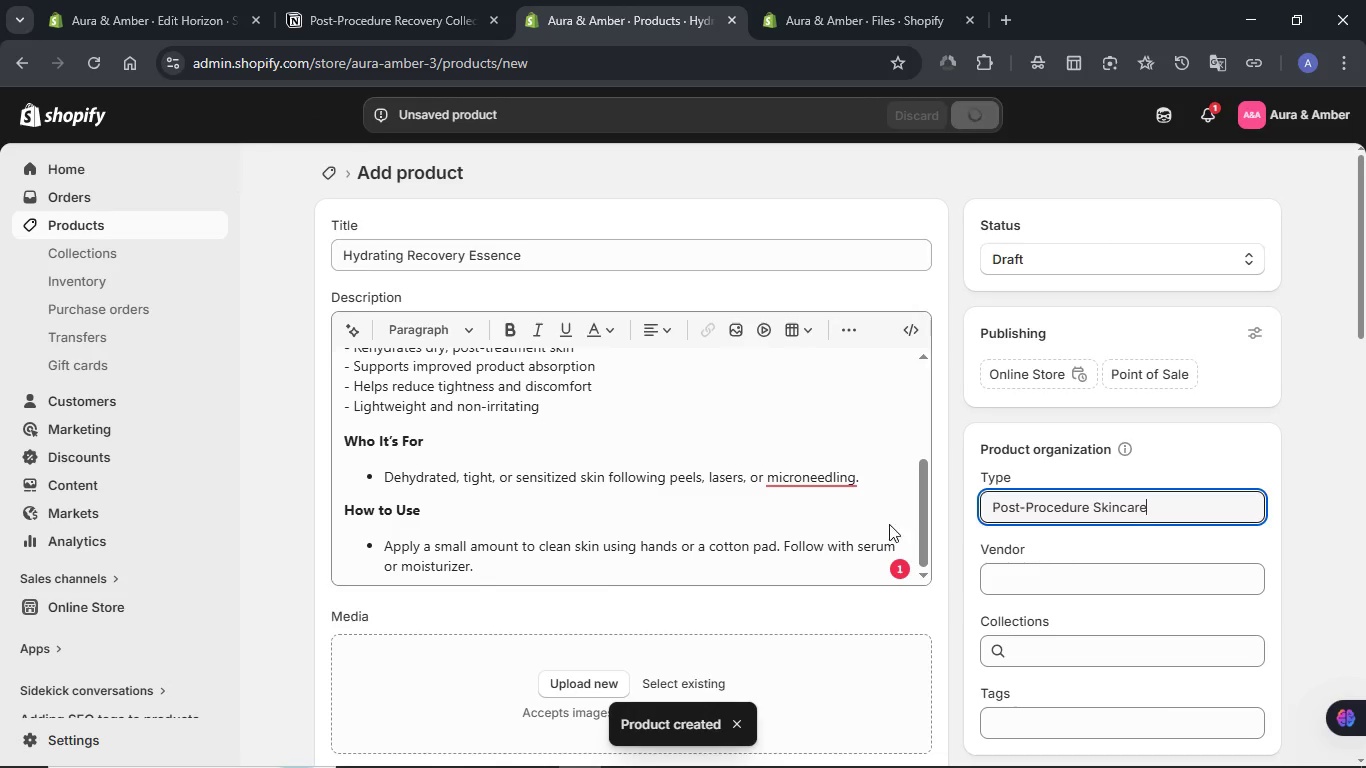 
scroll: coordinate [799, 518], scroll_direction: down, amount: 2.0
 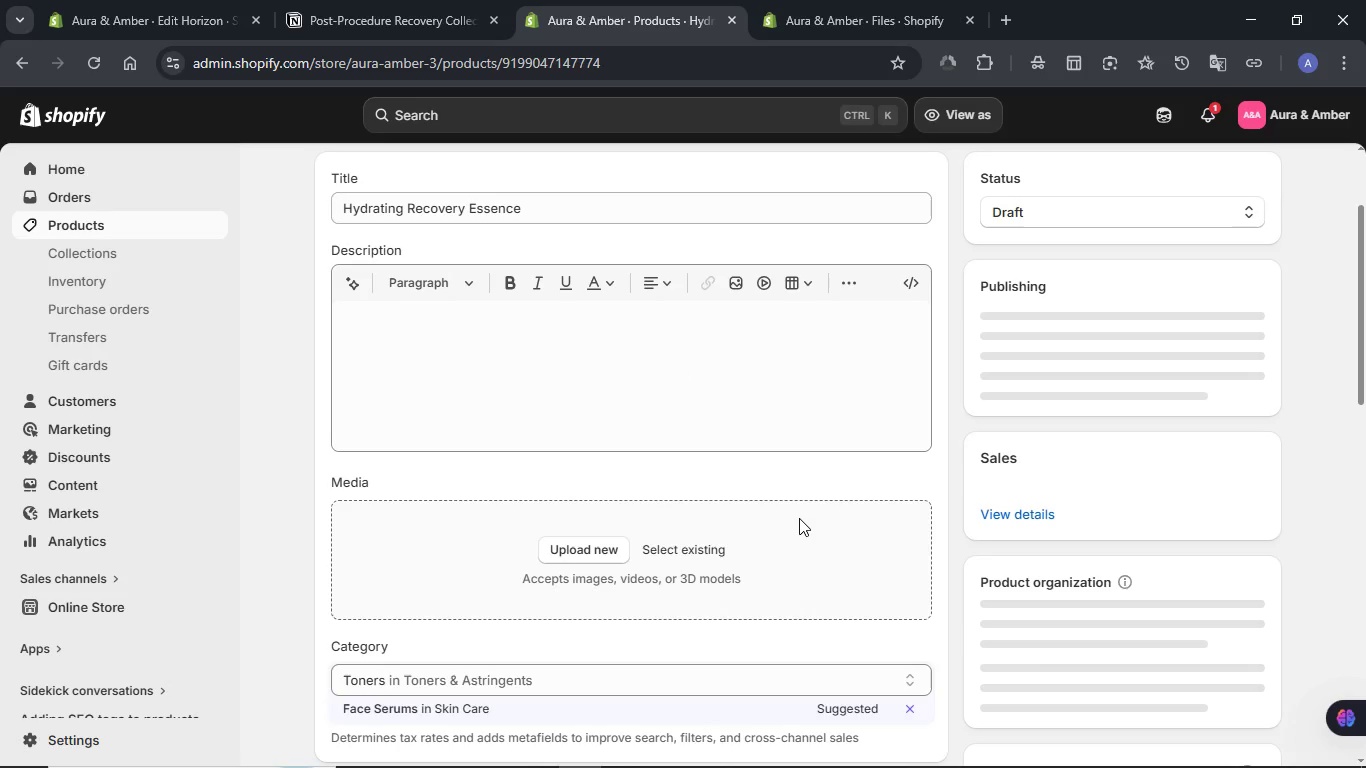 
wait(10.04)
 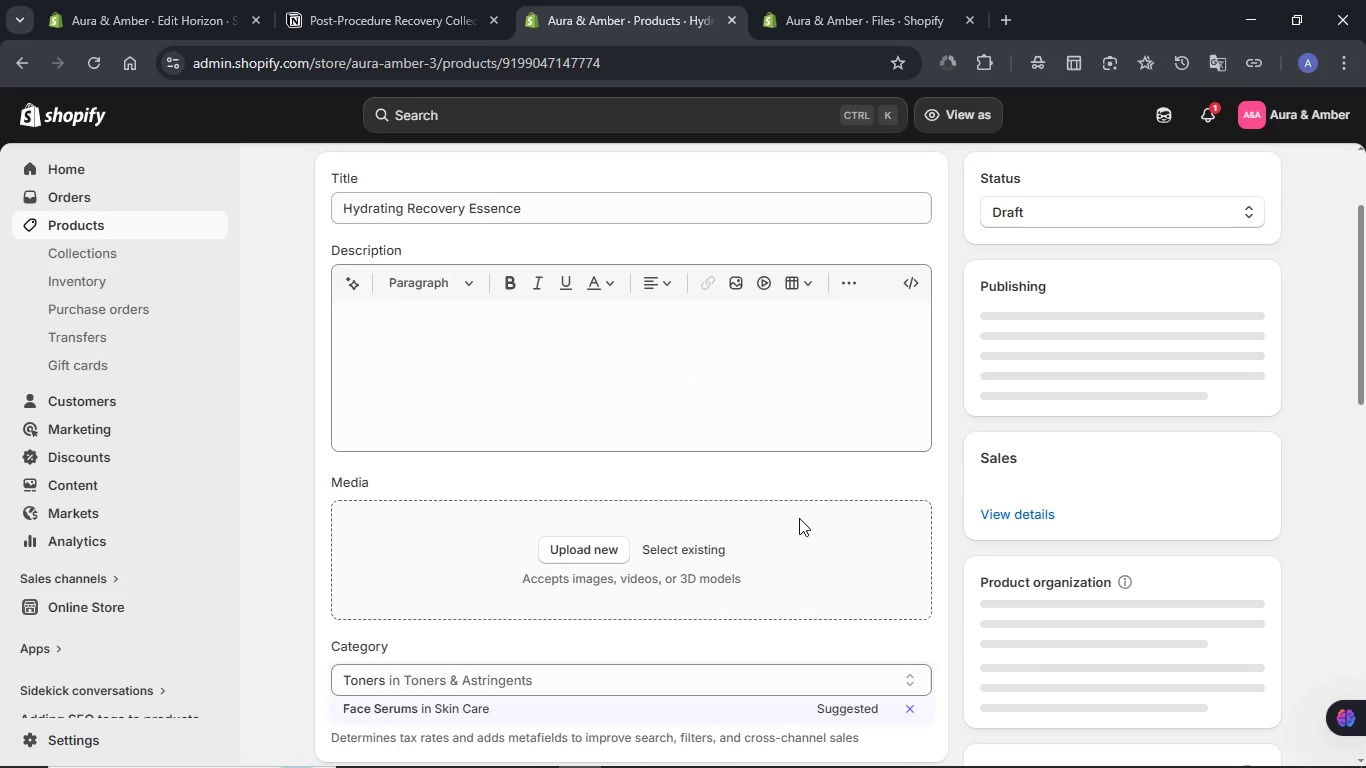 
left_click([1027, 590])
 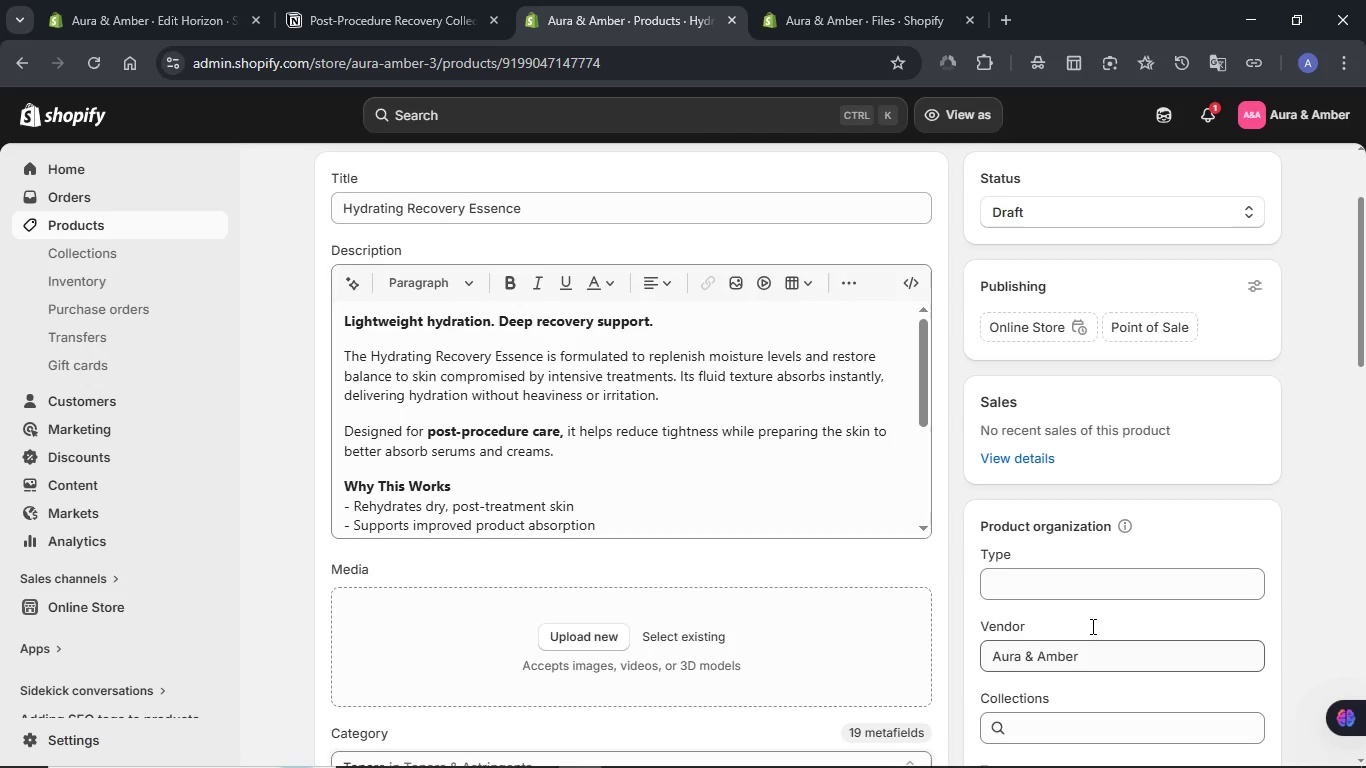 
left_click([1029, 629])
 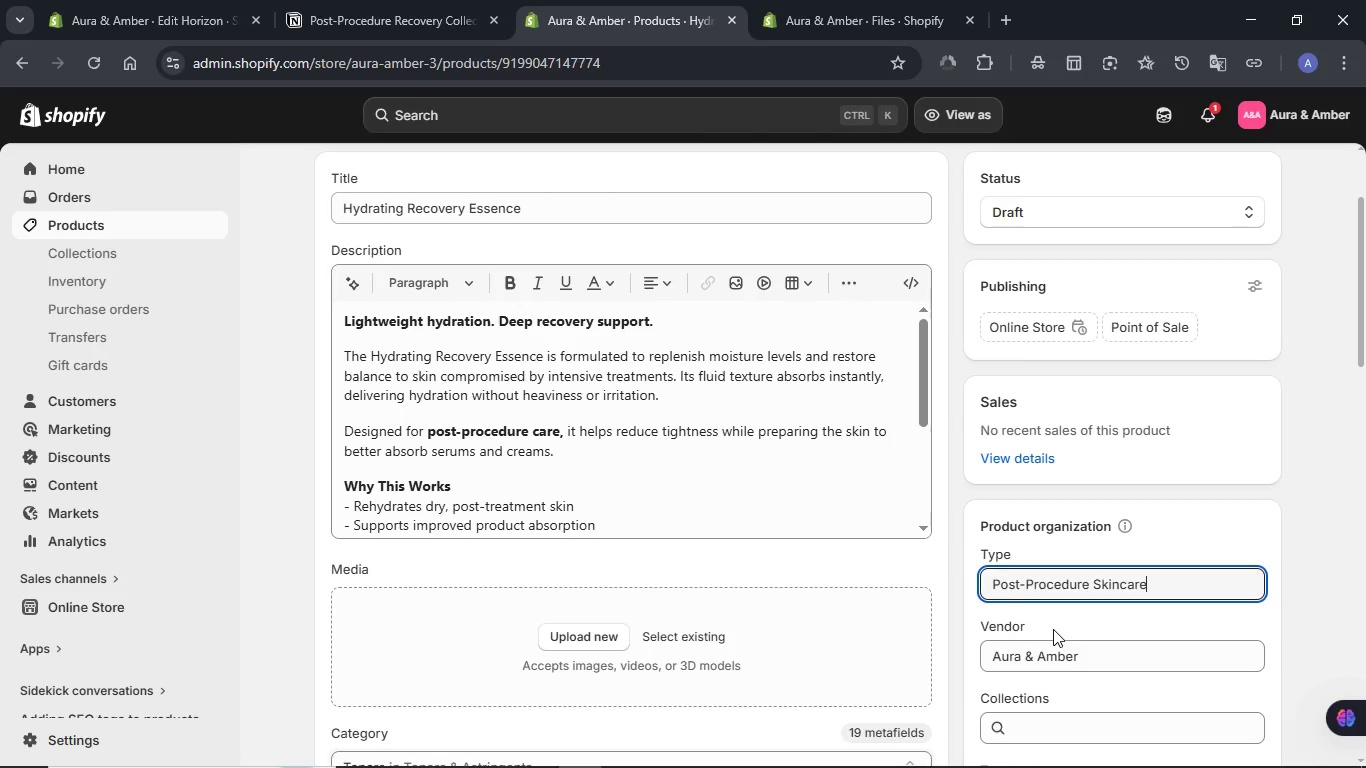 
left_click([971, 122])
 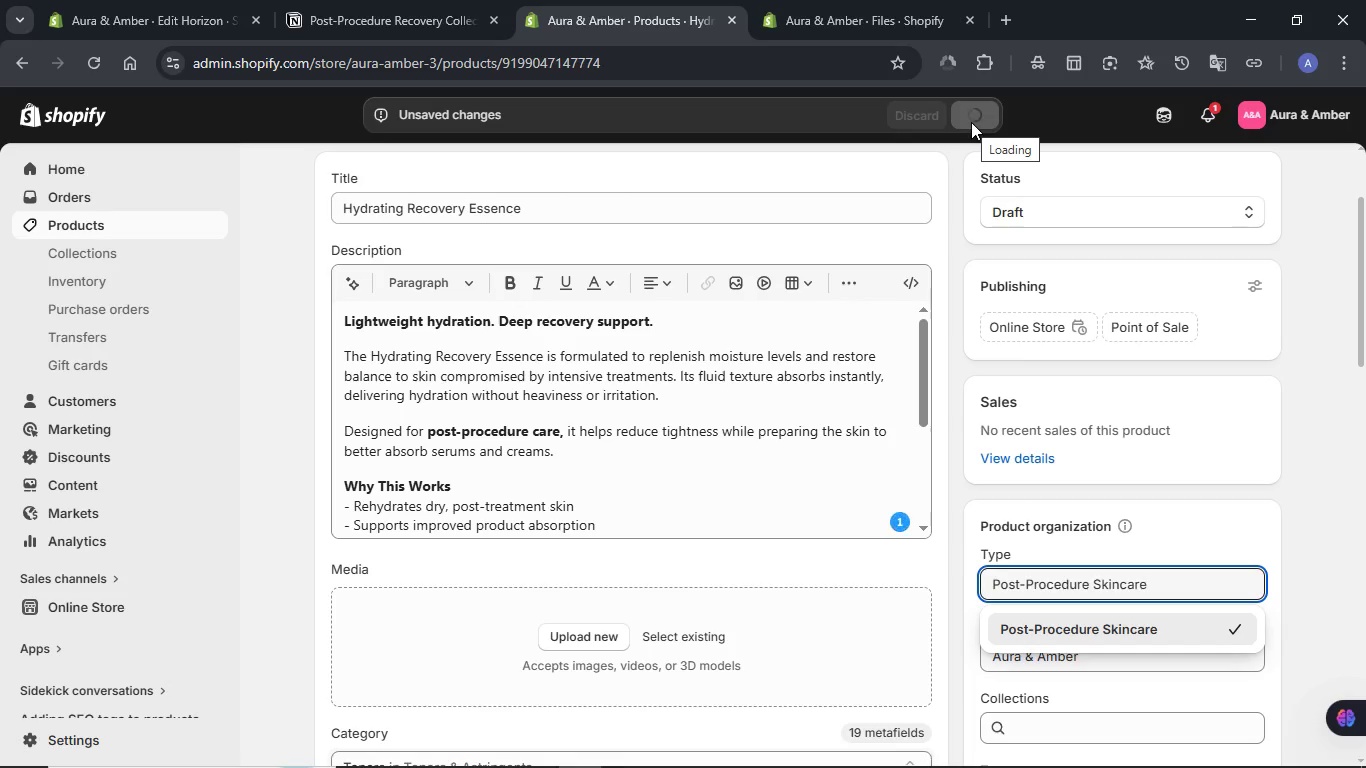 
wait(10.48)
 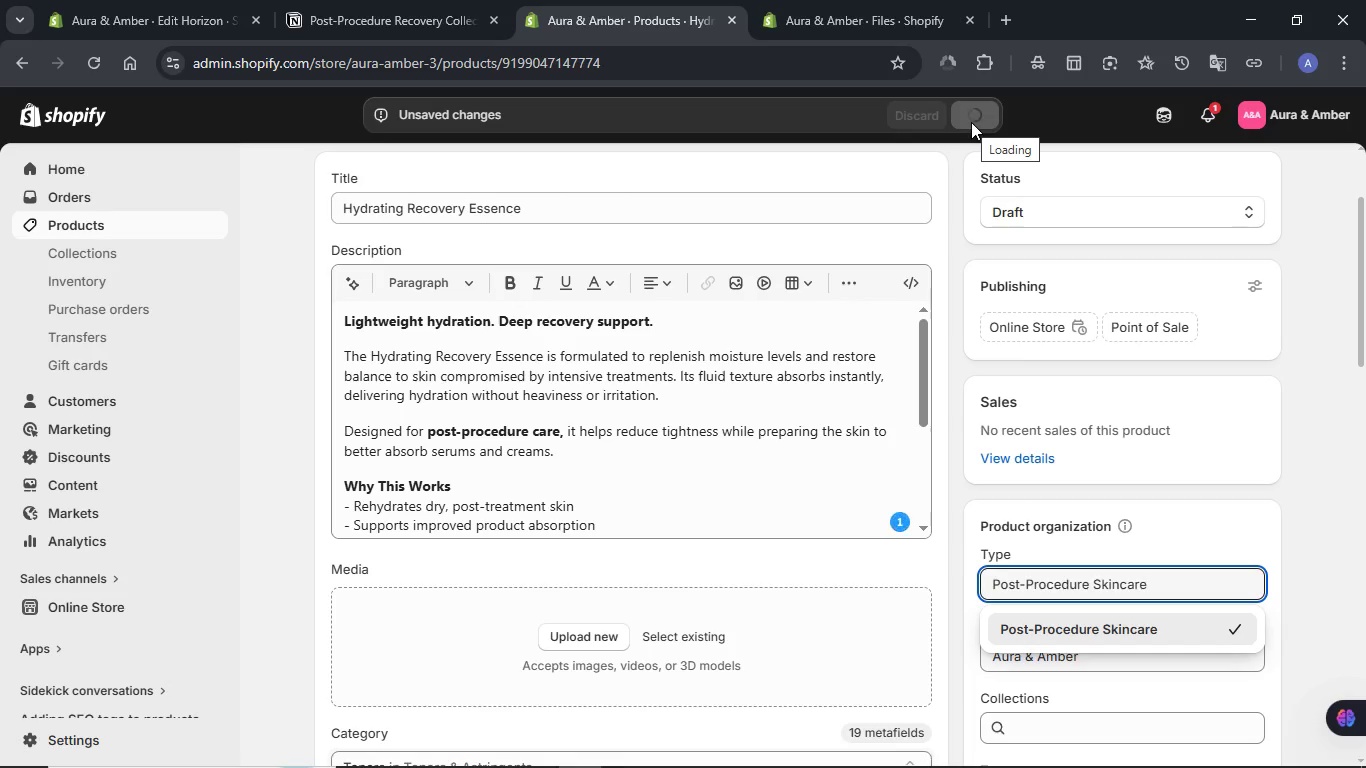 
scroll: coordinate [935, 385], scroll_direction: down, amount: 4.0
 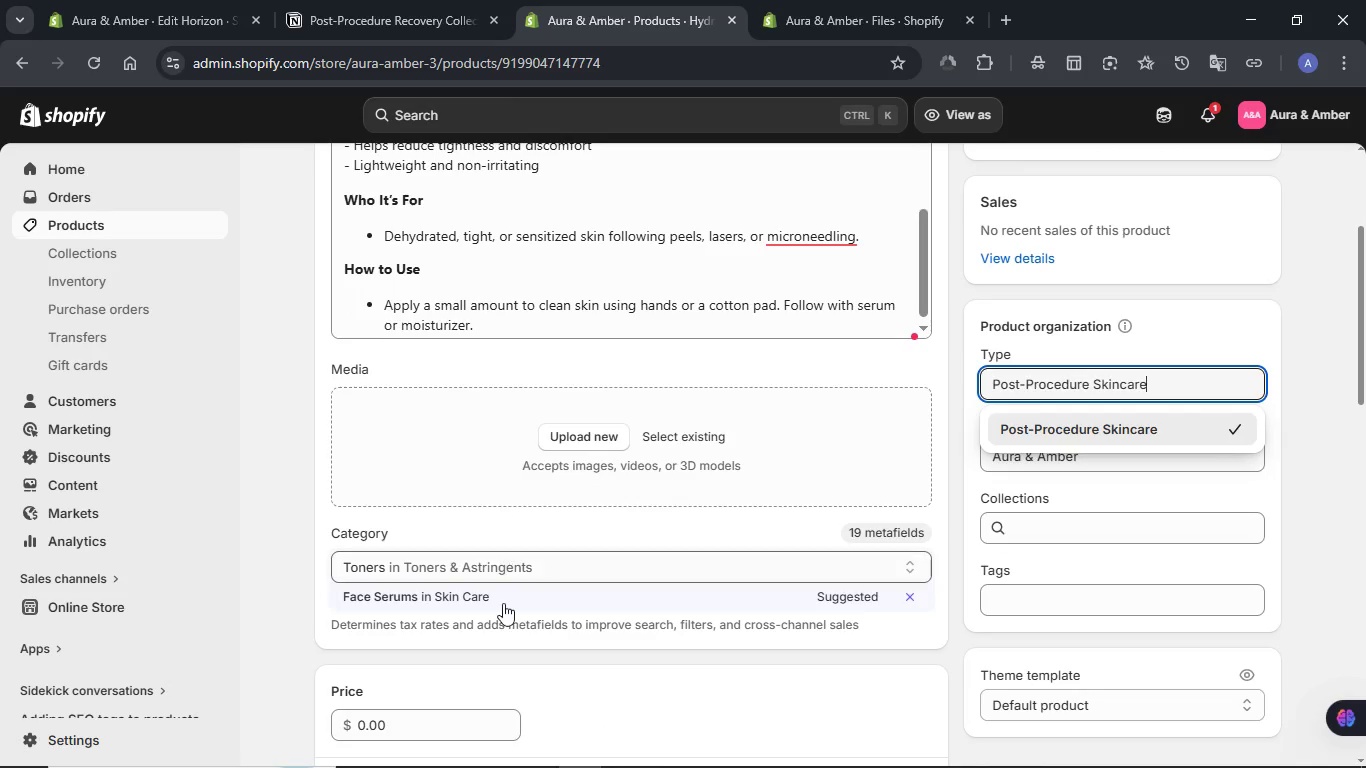 
left_click([555, 607])
 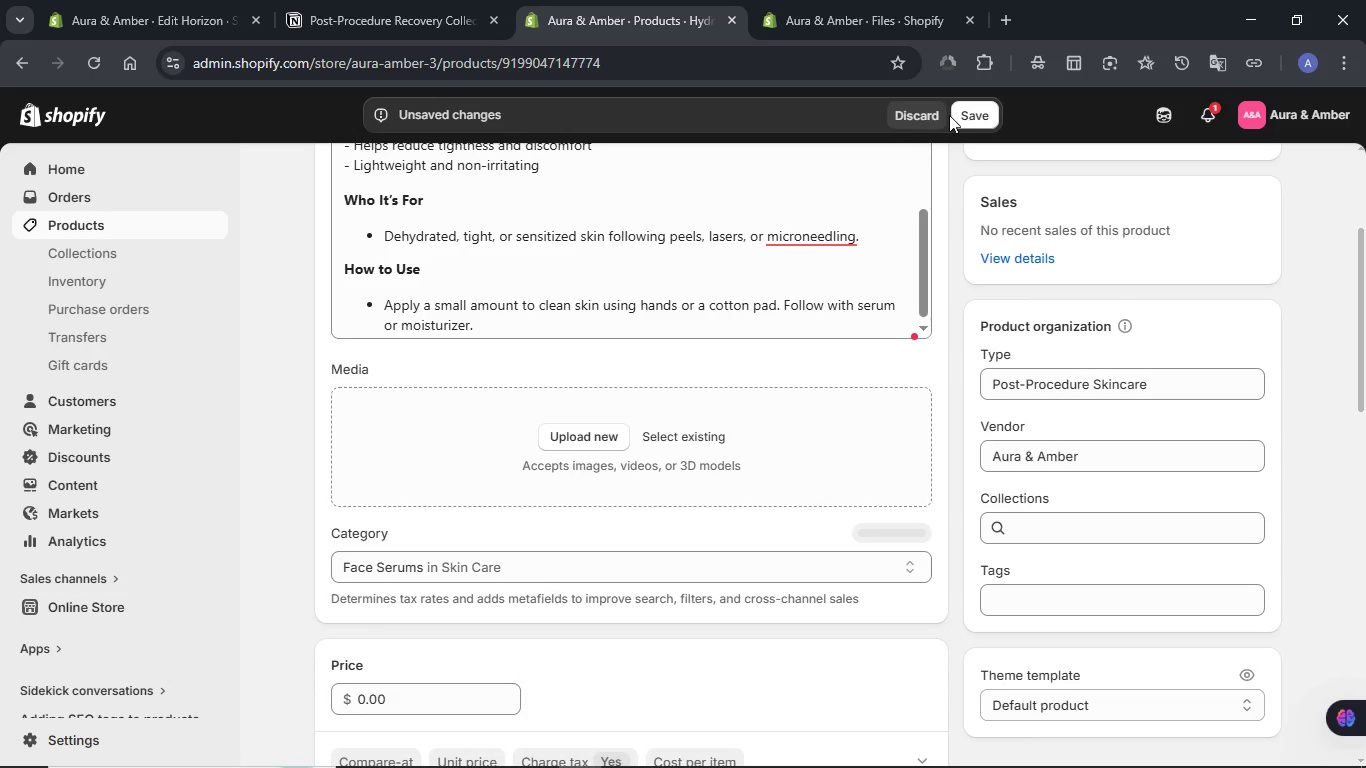 
wait(5.22)
 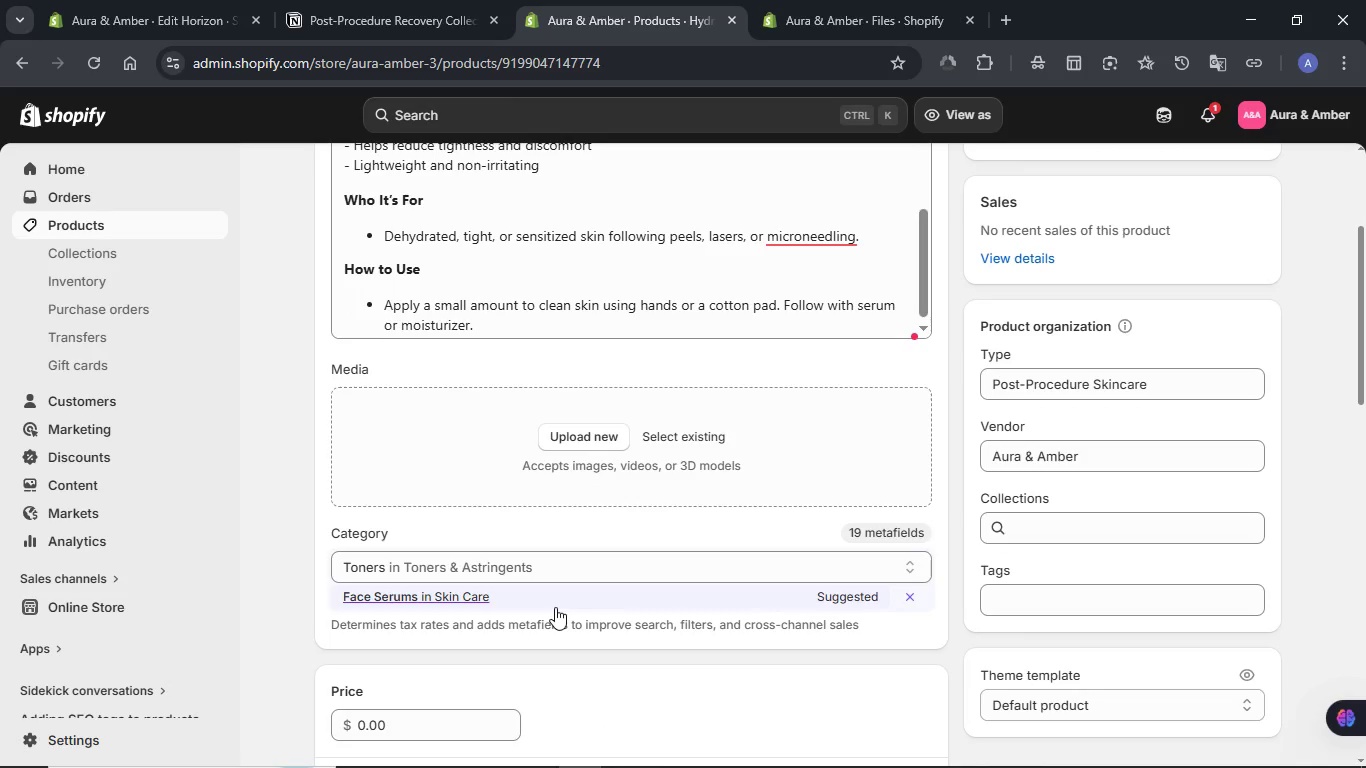 
left_click([958, 116])
 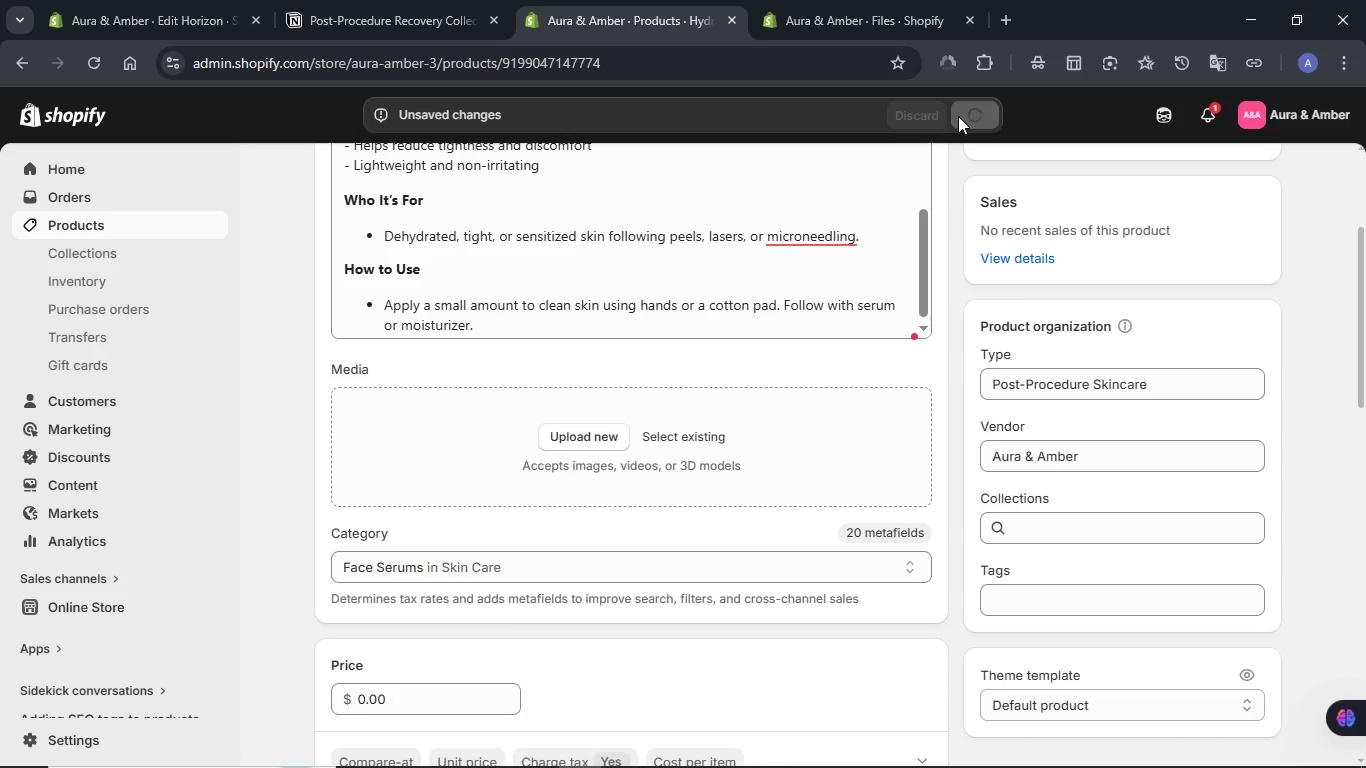 
wait(5.78)
 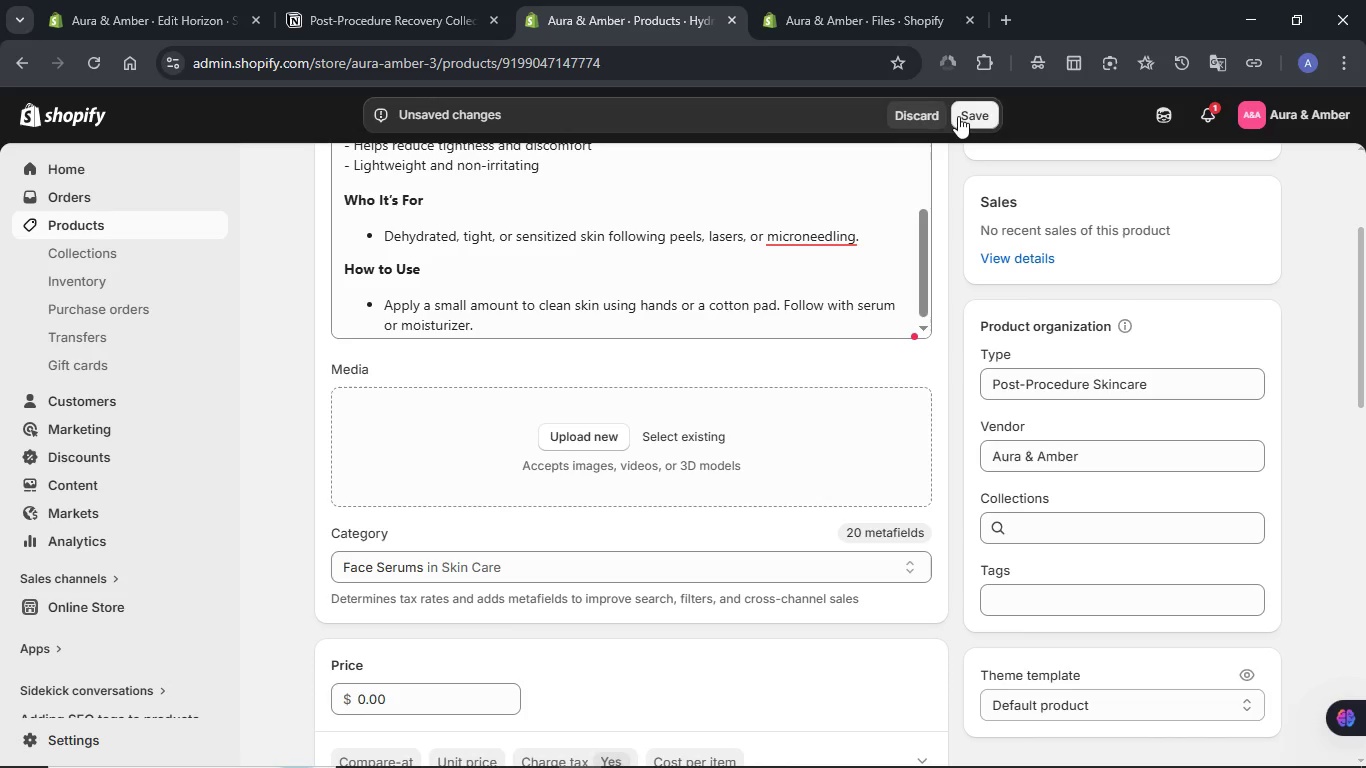 
left_click([365, 18])
 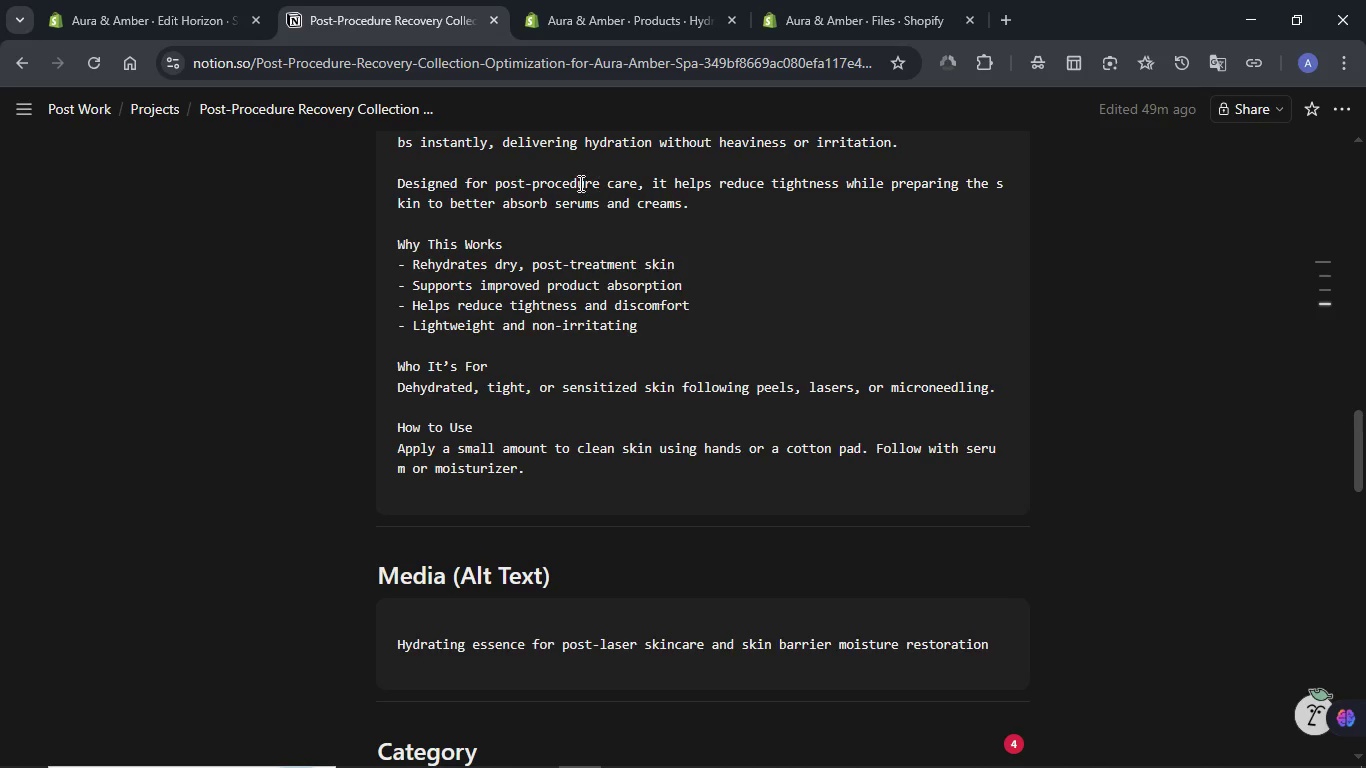 
scroll: coordinate [565, 169], scroll_direction: down, amount: 6.0
 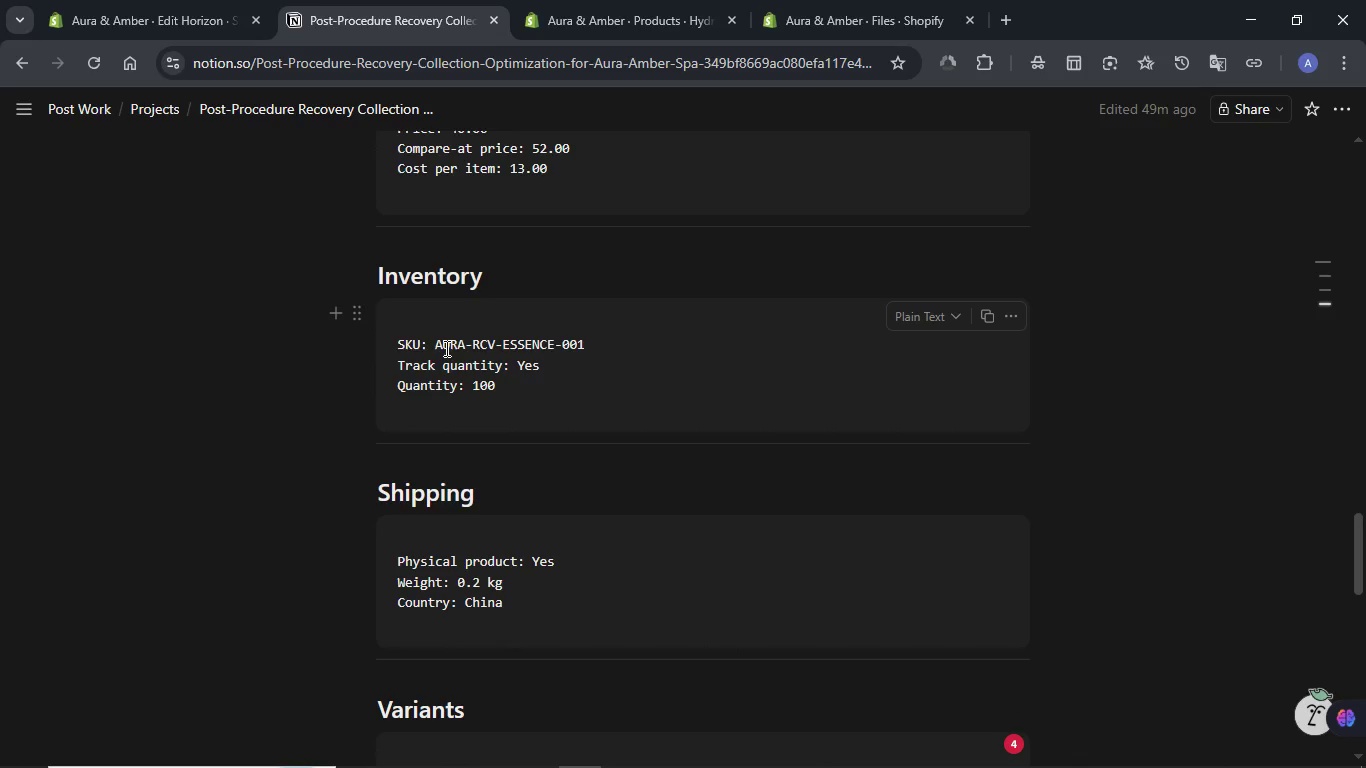 
left_click_drag(start_coordinate=[435, 340], to_coordinate=[605, 340])
 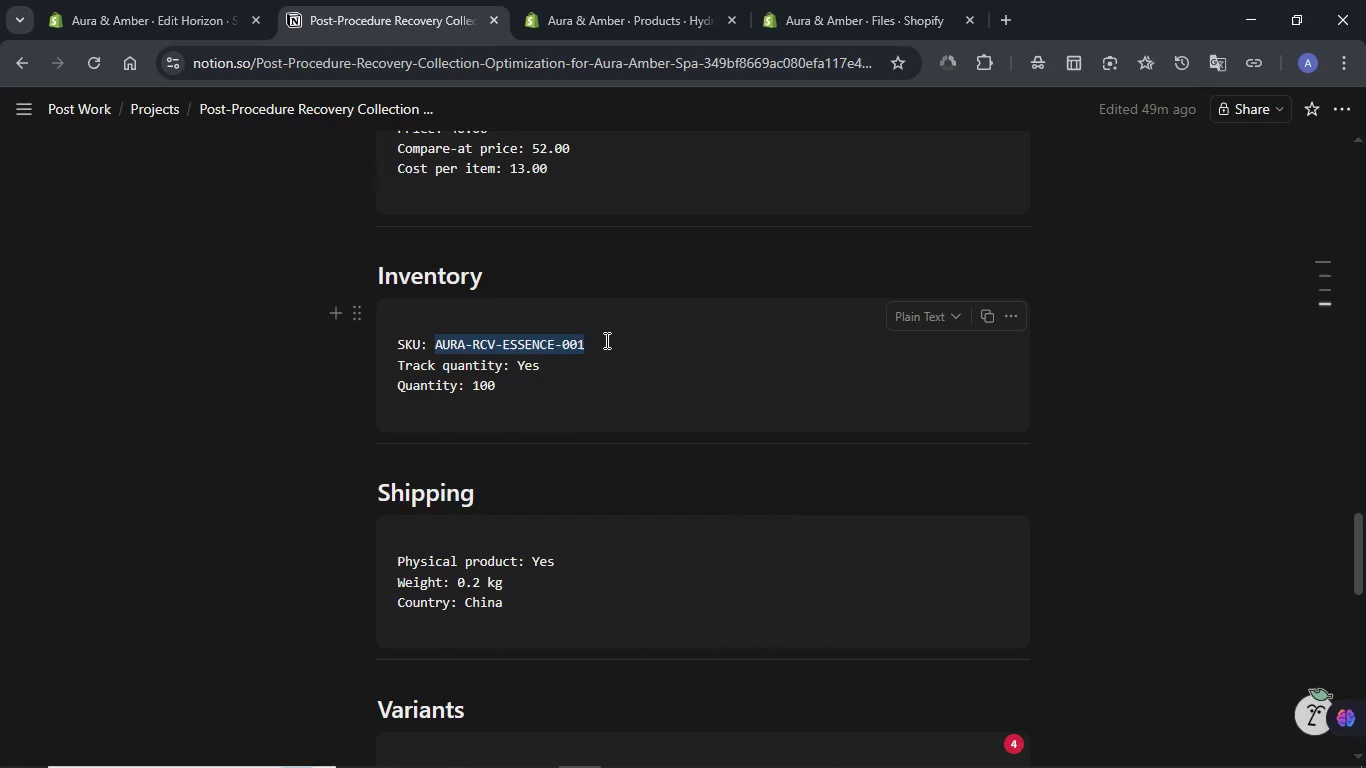 
key(Control+C)
 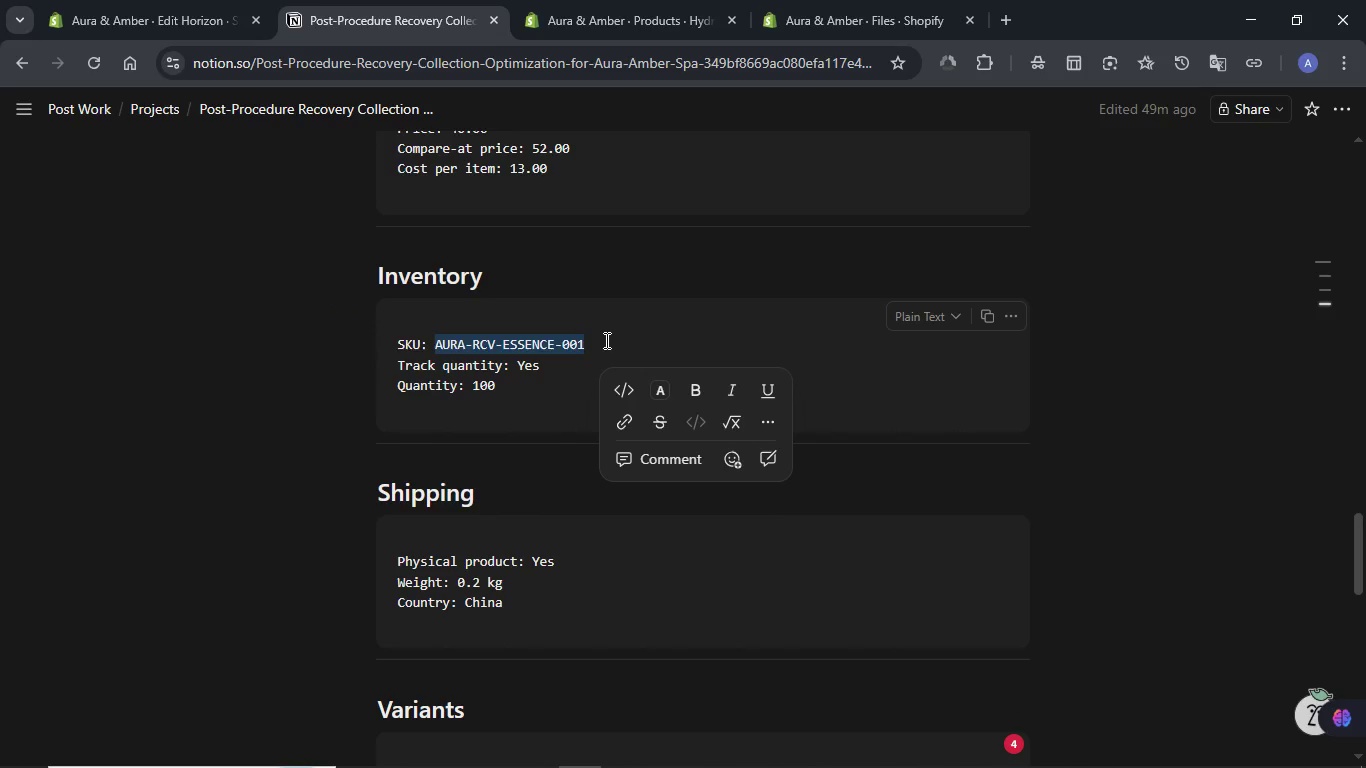 
left_click([577, 0])
 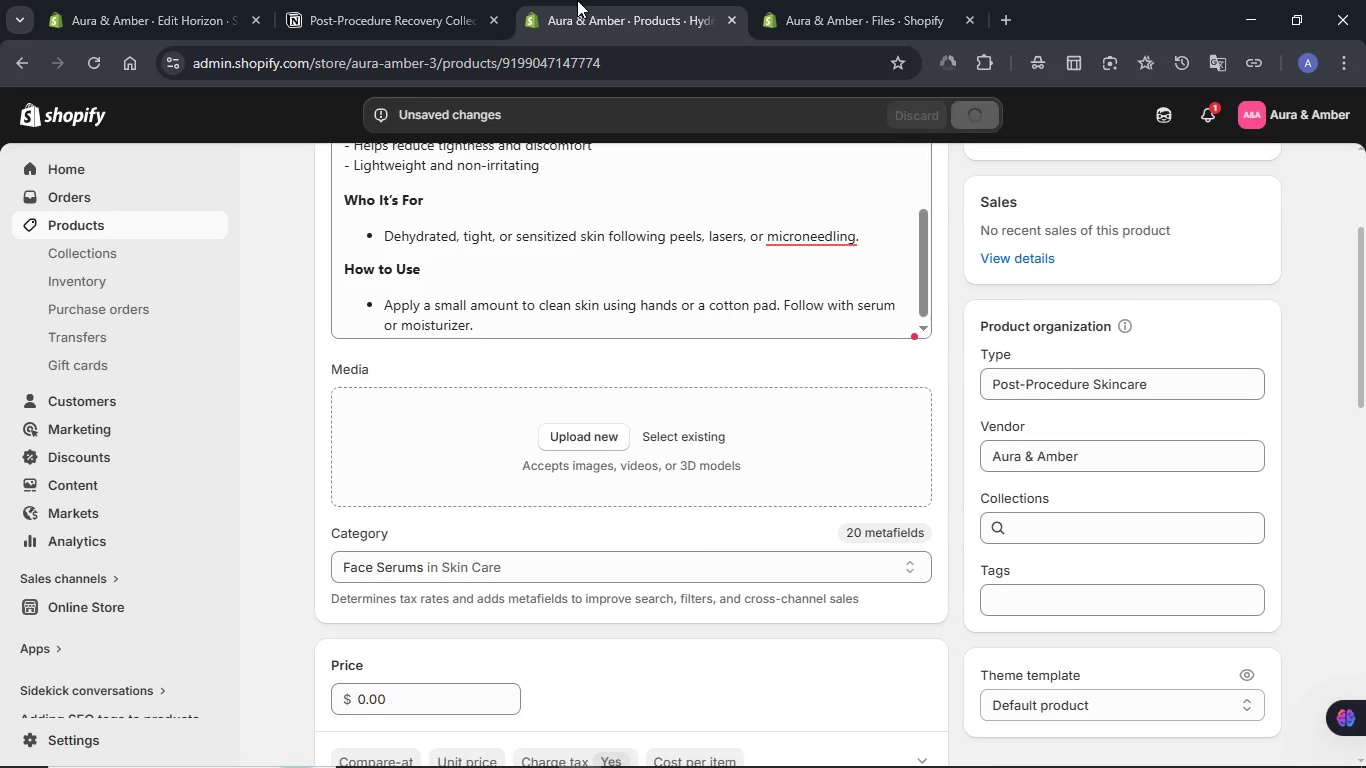 
double_click([441, 701])
 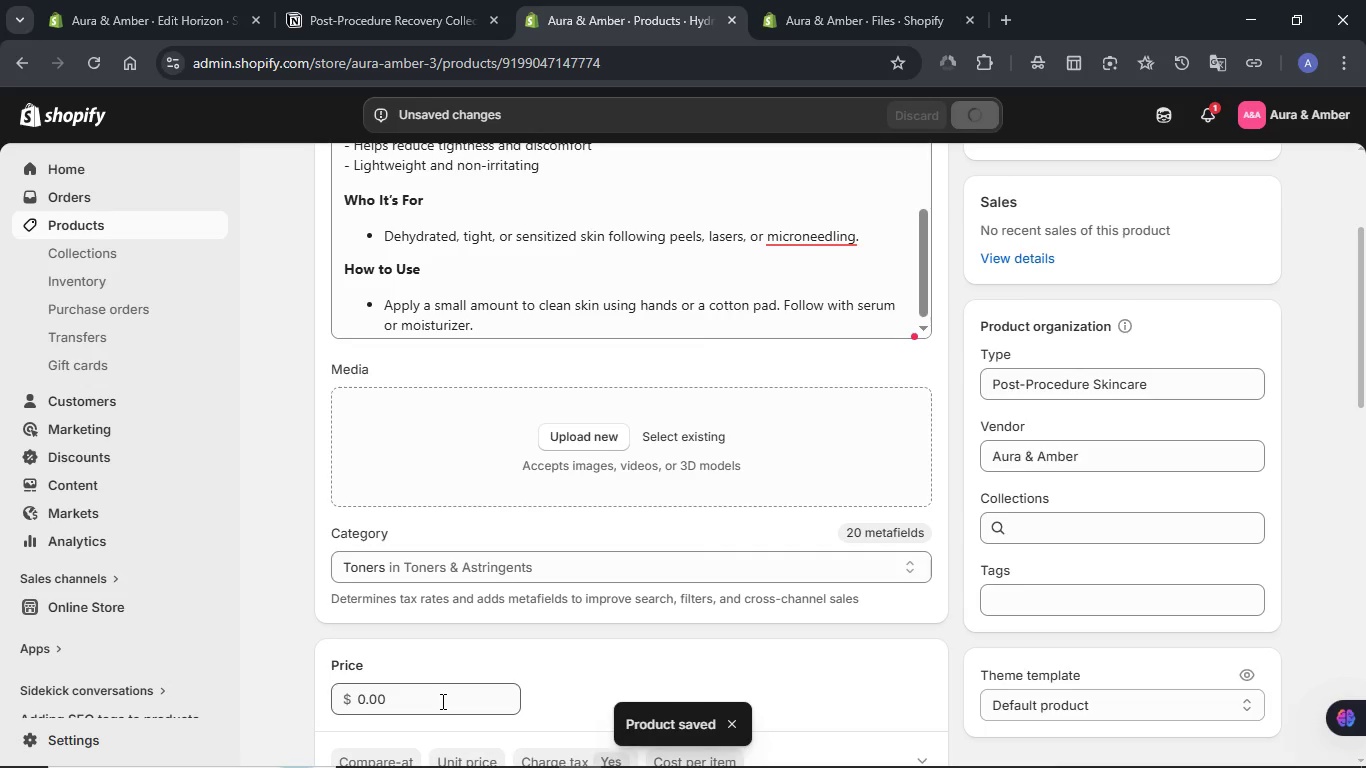 
key(Numpad4)
 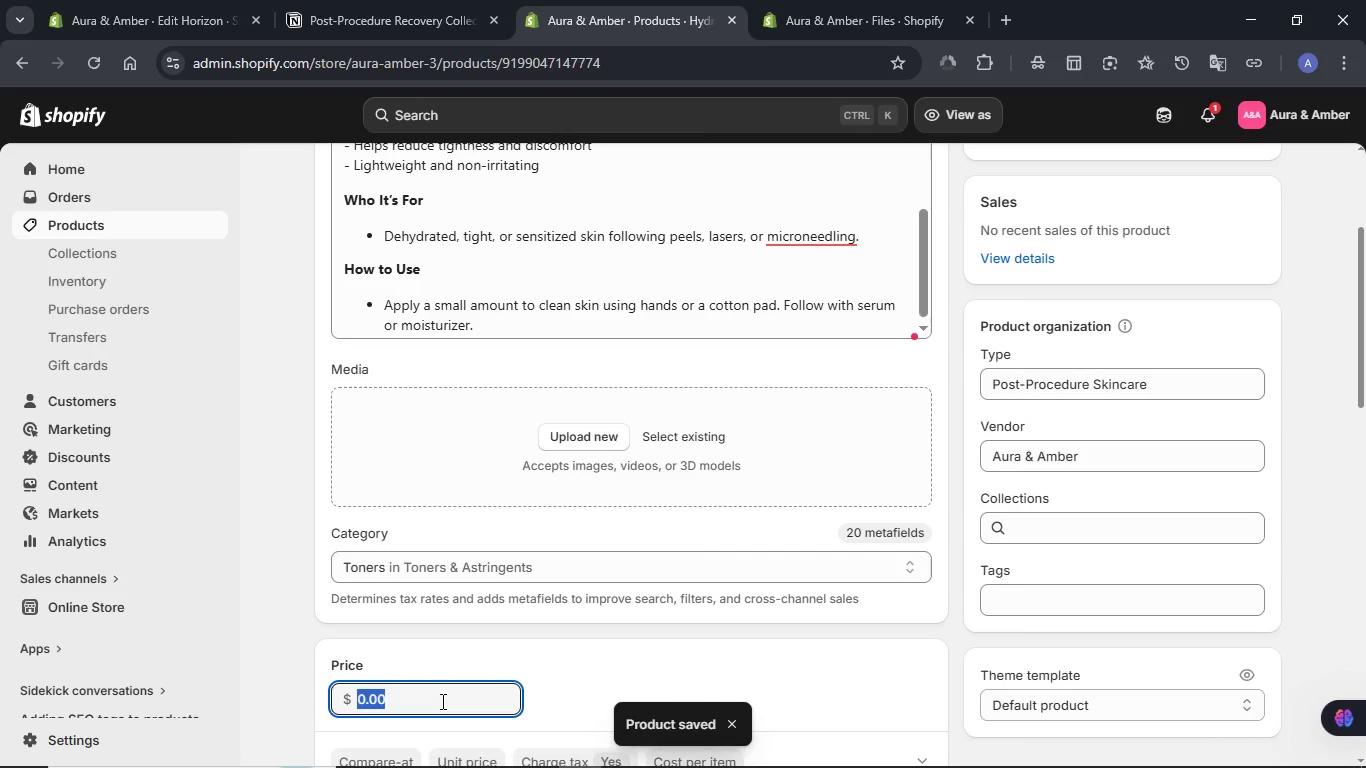 
key(Numpad0)
 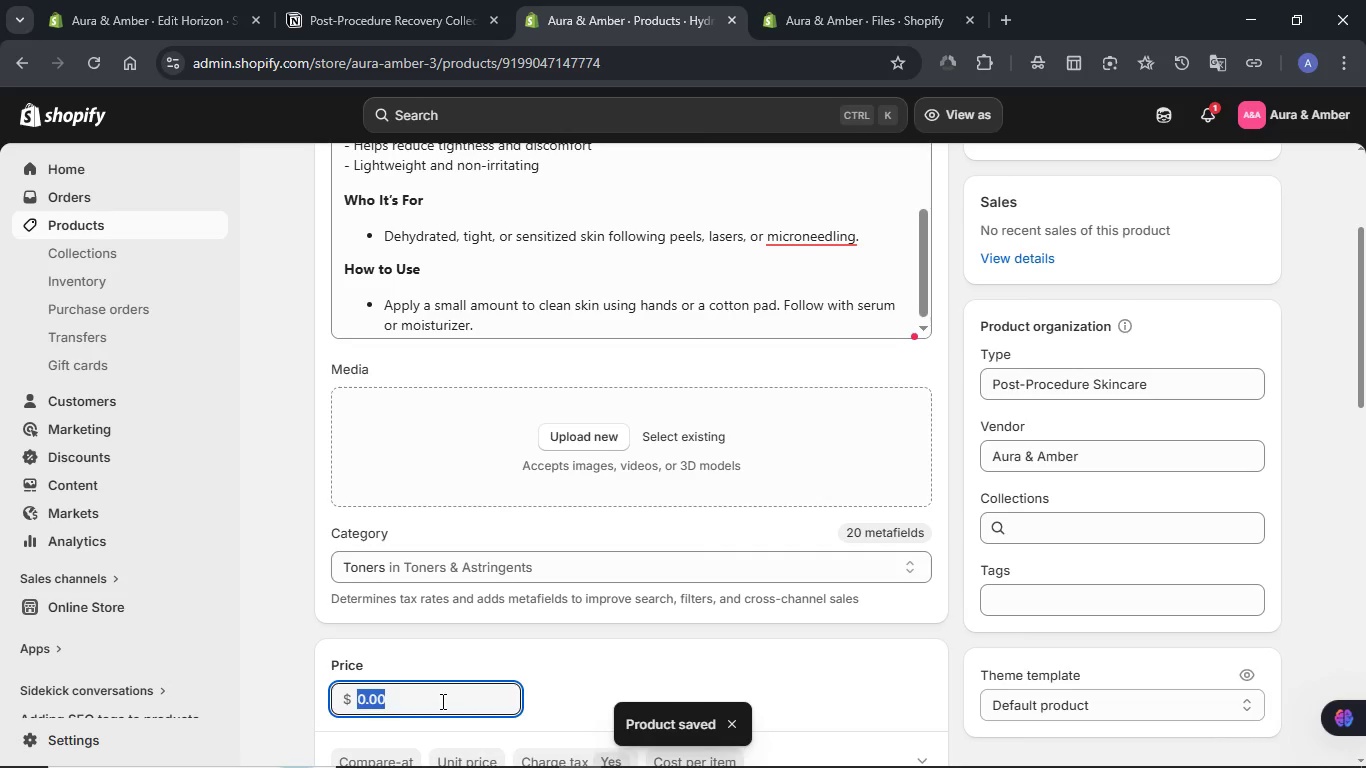 
scroll: coordinate [585, 607], scroll_direction: down, amount: 3.0
 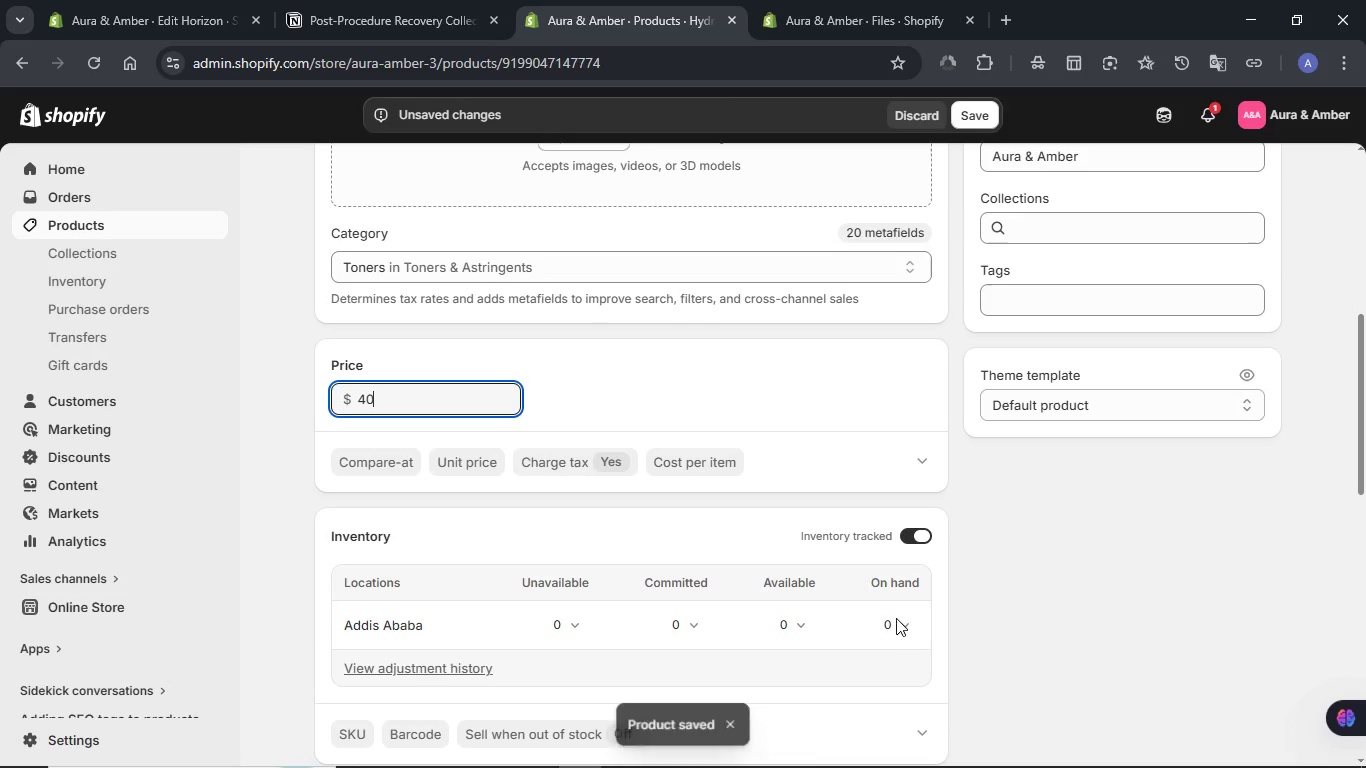 
left_click([896, 623])
 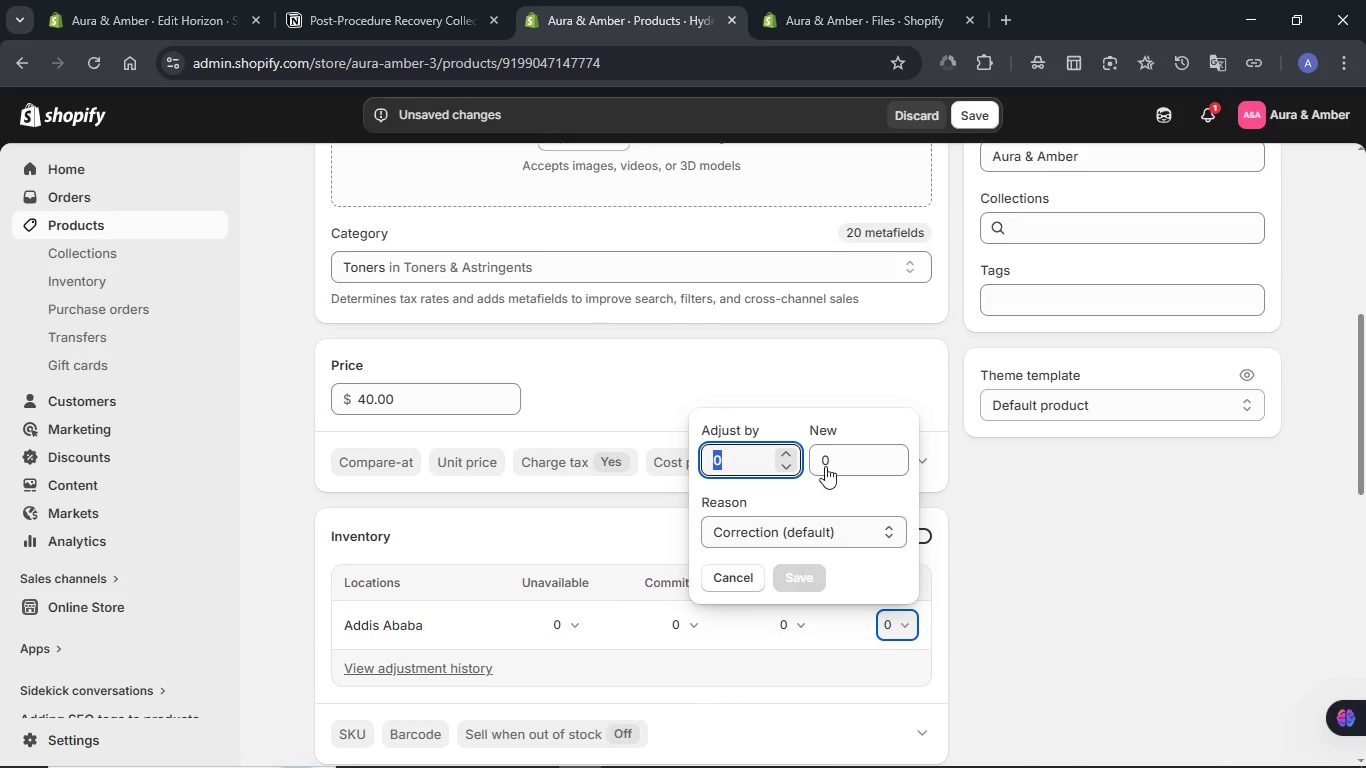 
double_click([829, 463])
 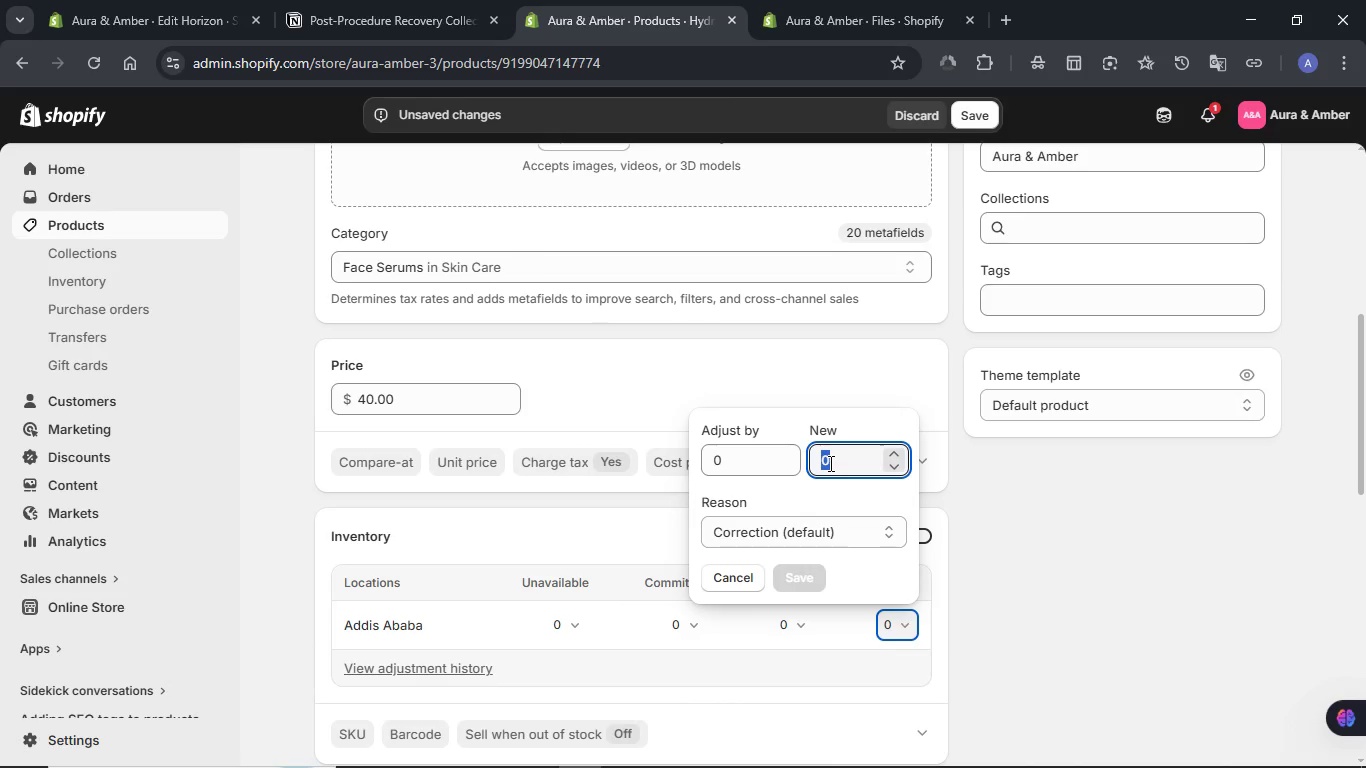 
key(Numpad2)
 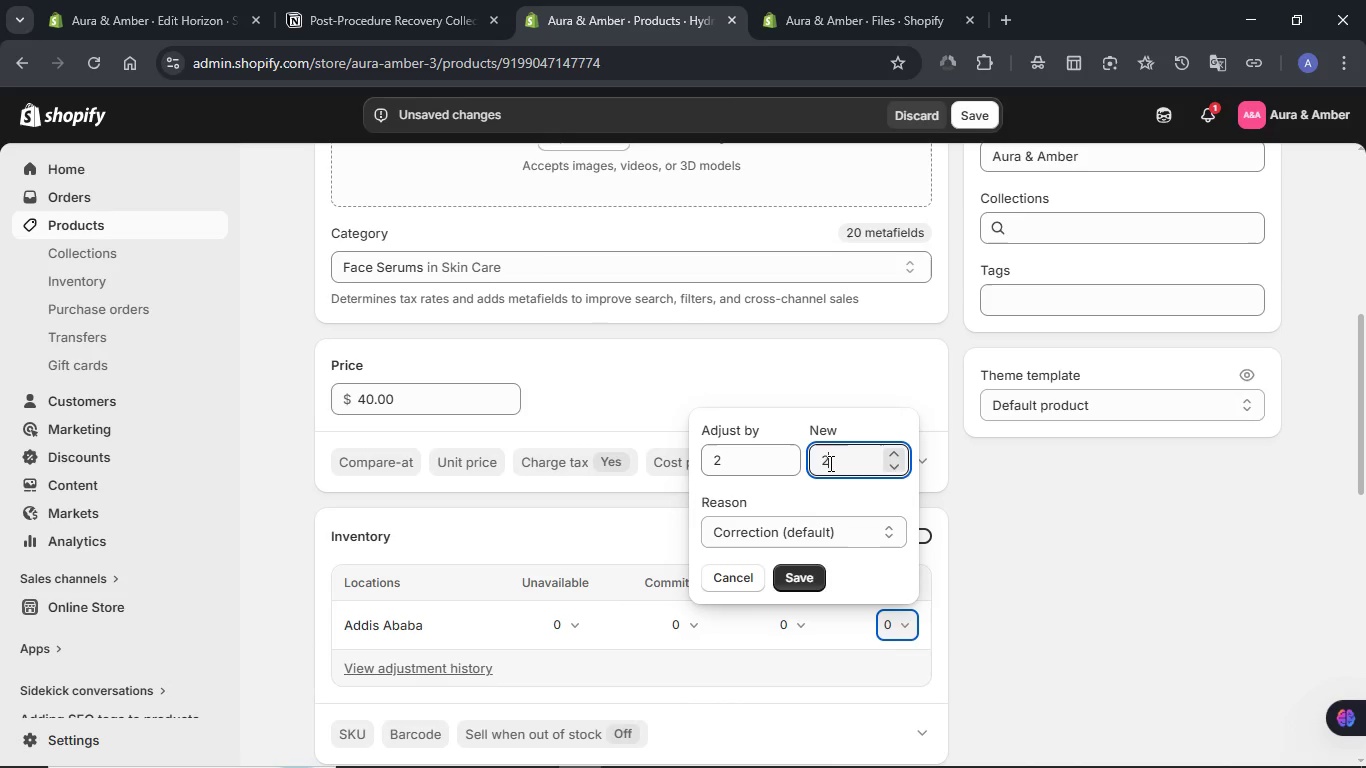 
key(Numpad0)
 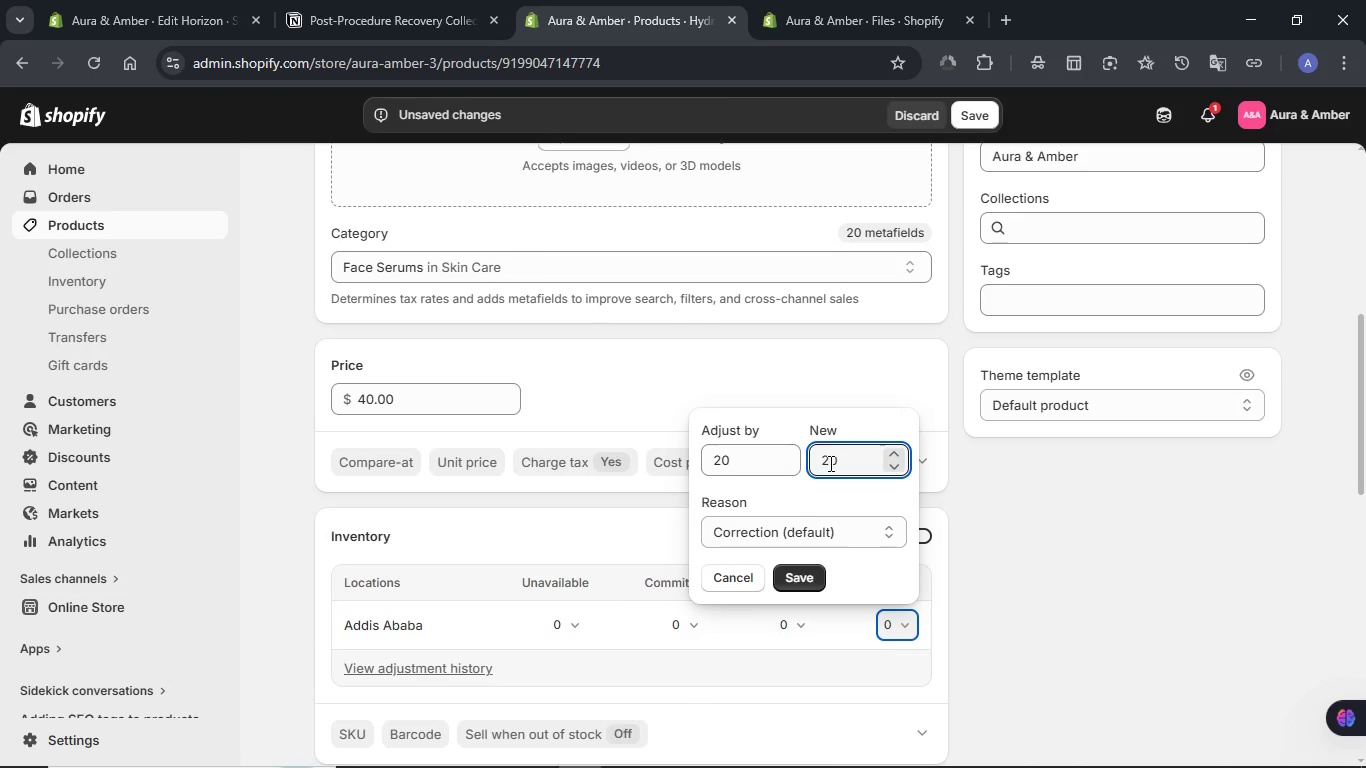 
key(Numpad0)
 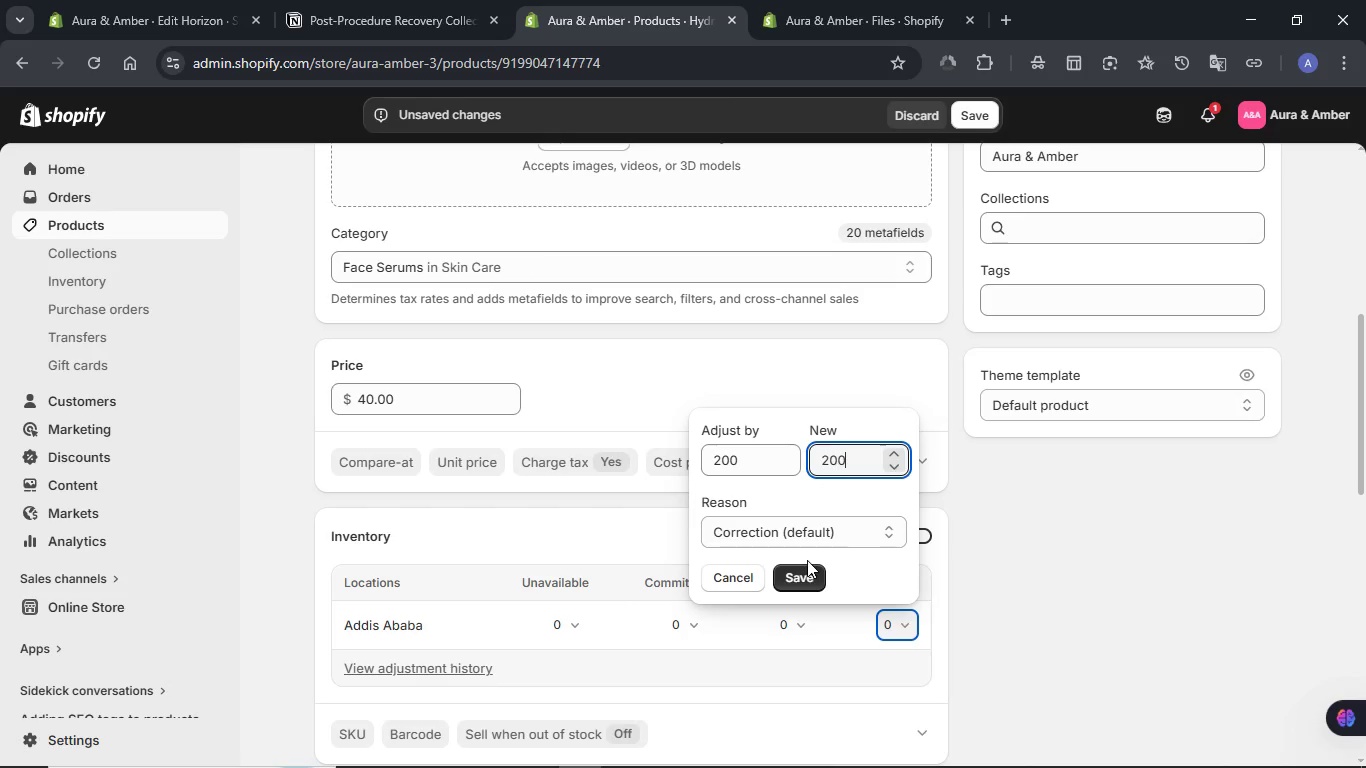 
left_click([805, 580])
 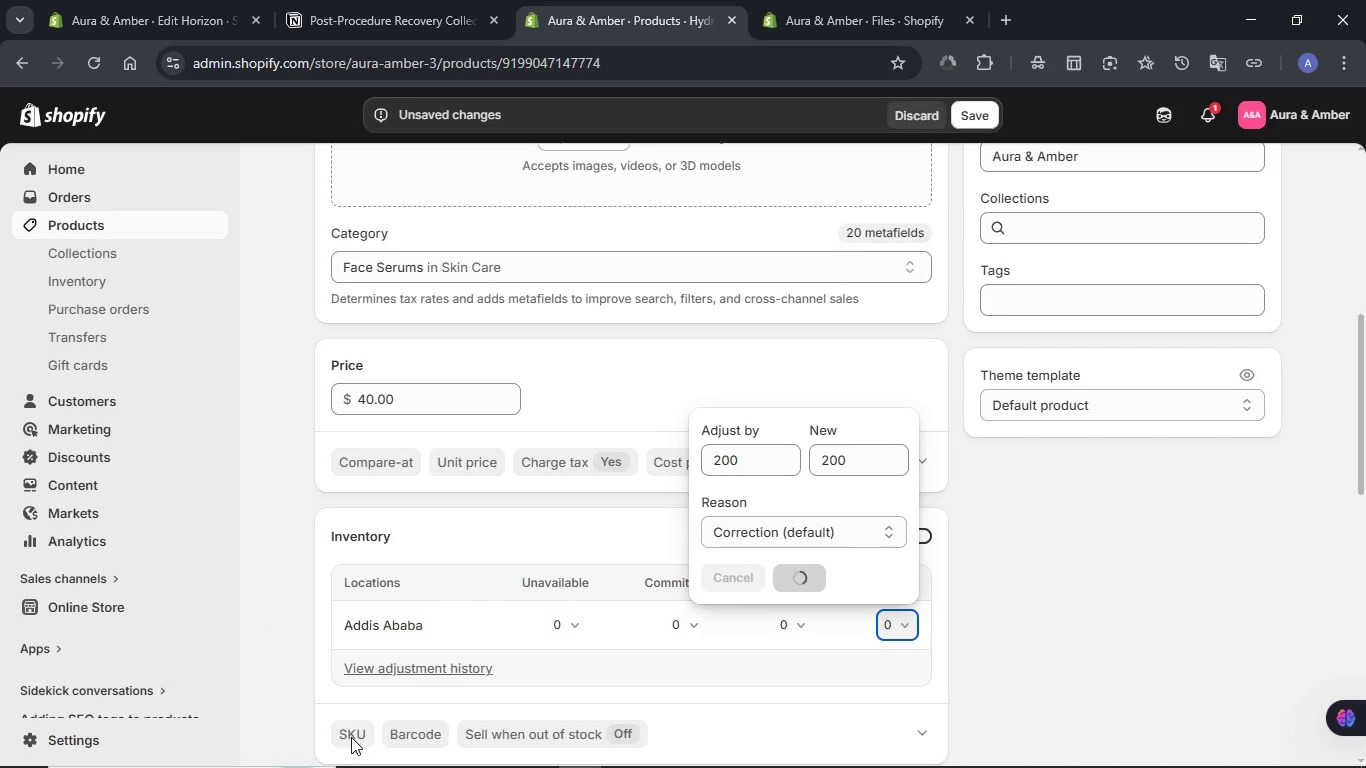 
left_click([351, 737])
 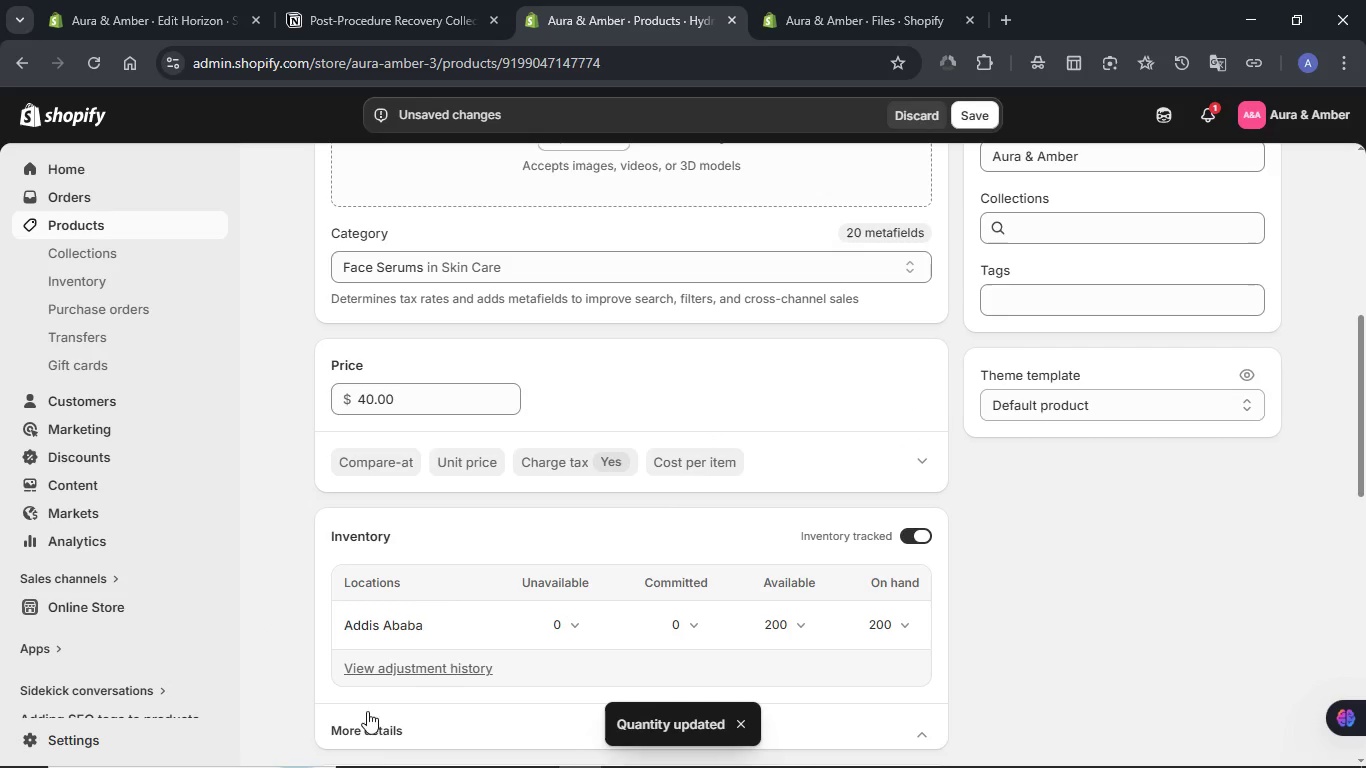 
scroll: coordinate [436, 592], scroll_direction: down, amount: 3.0
 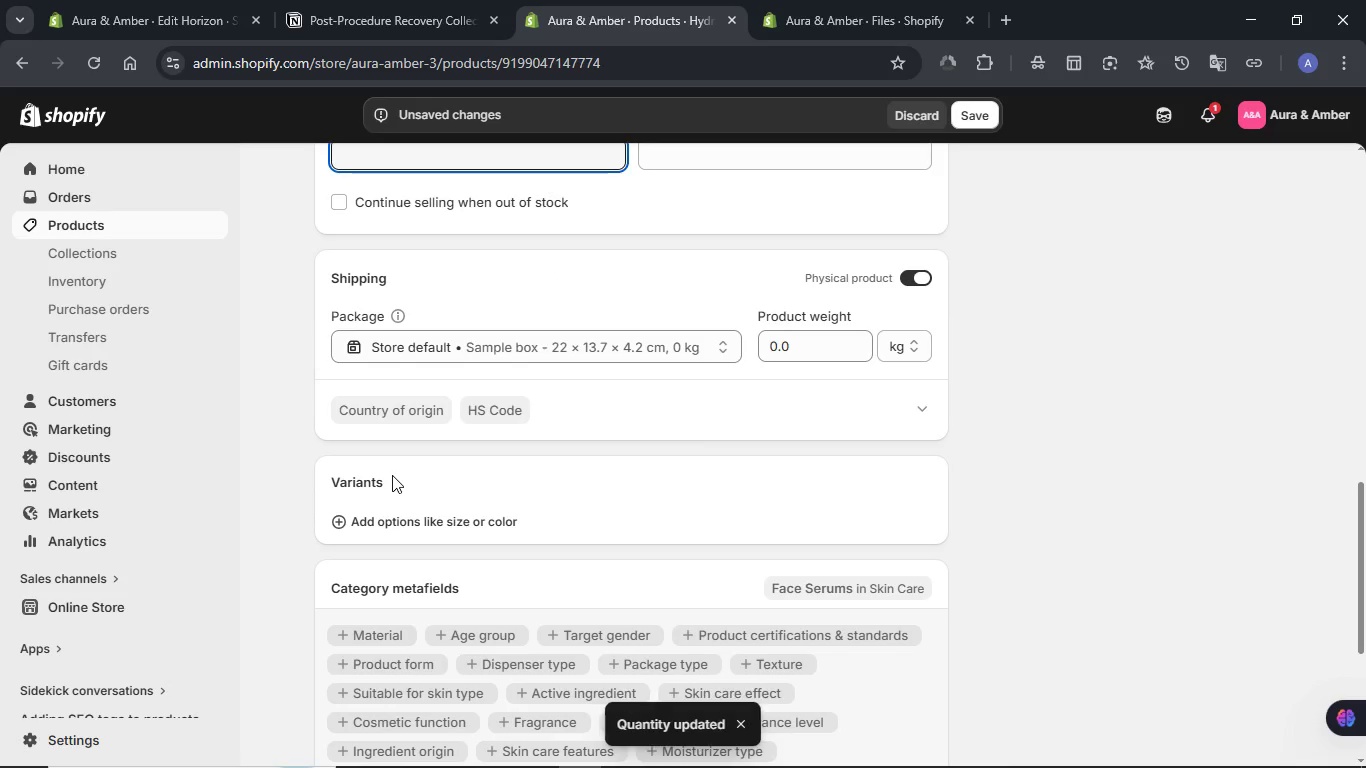 
key(Meta+V)
 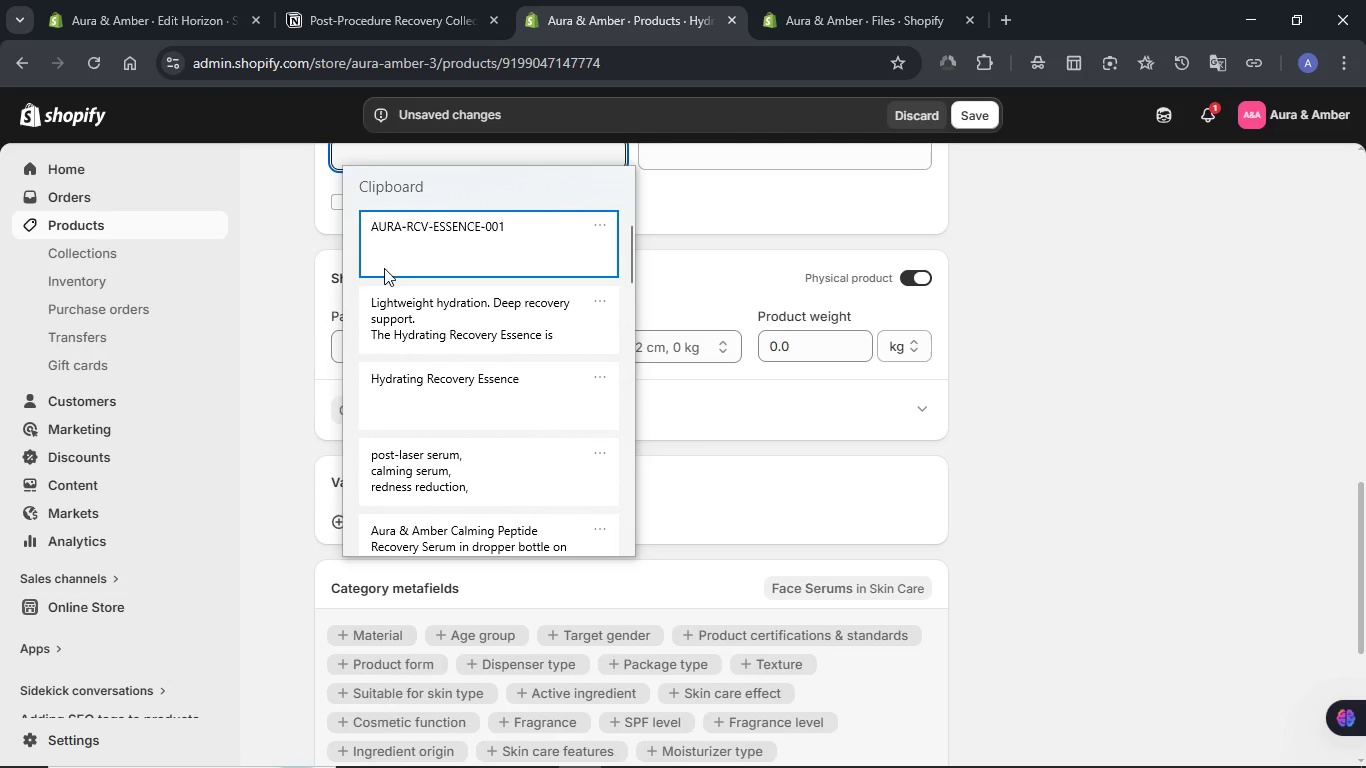 
left_click([389, 263])
 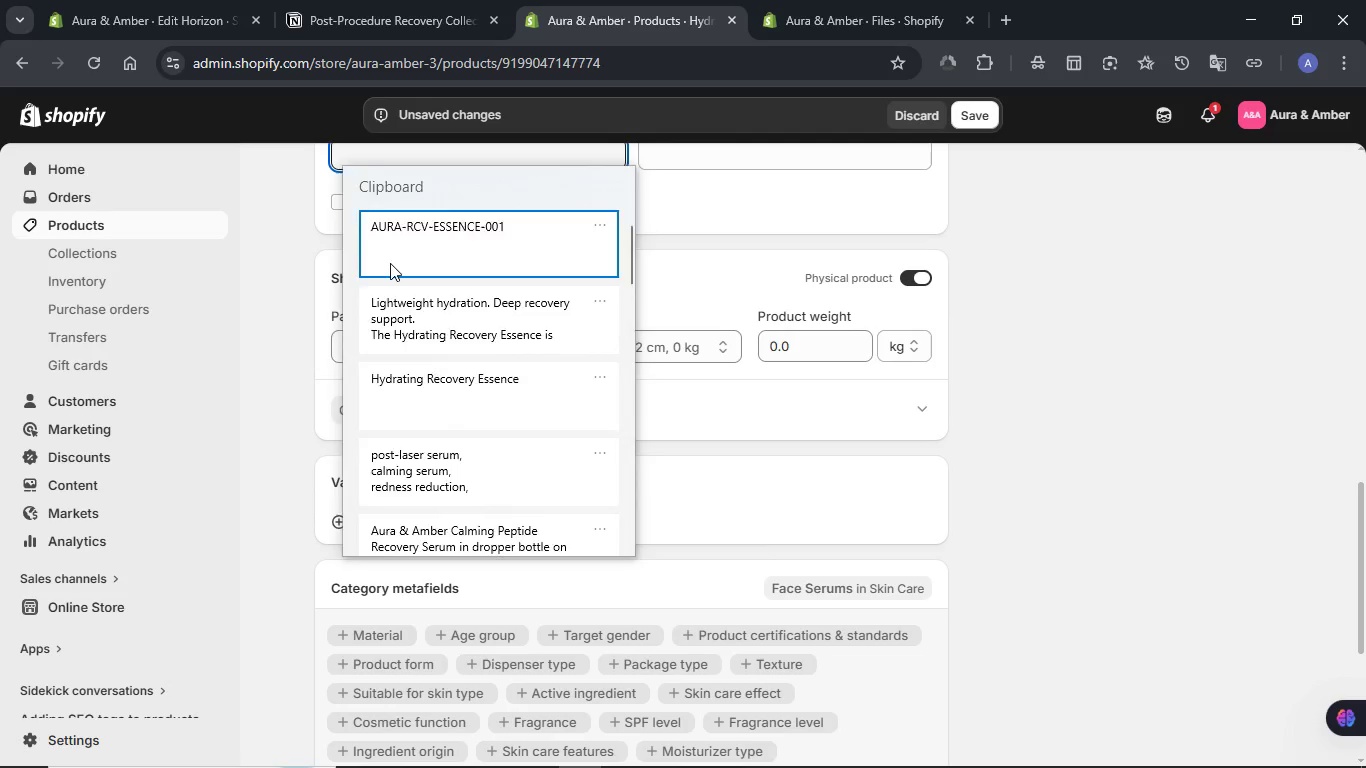 
key(Control+ControlLeft)
 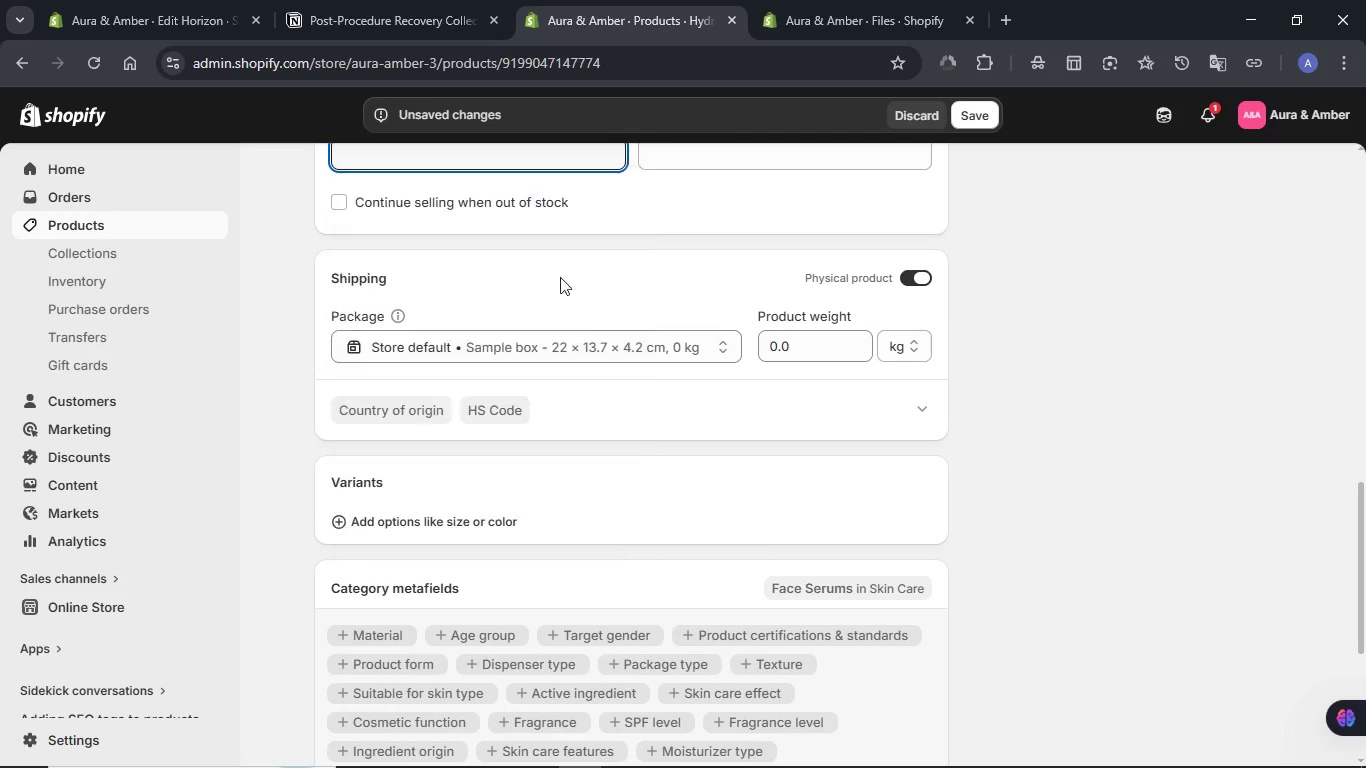 
hold_key(key=V, duration=19.53)
 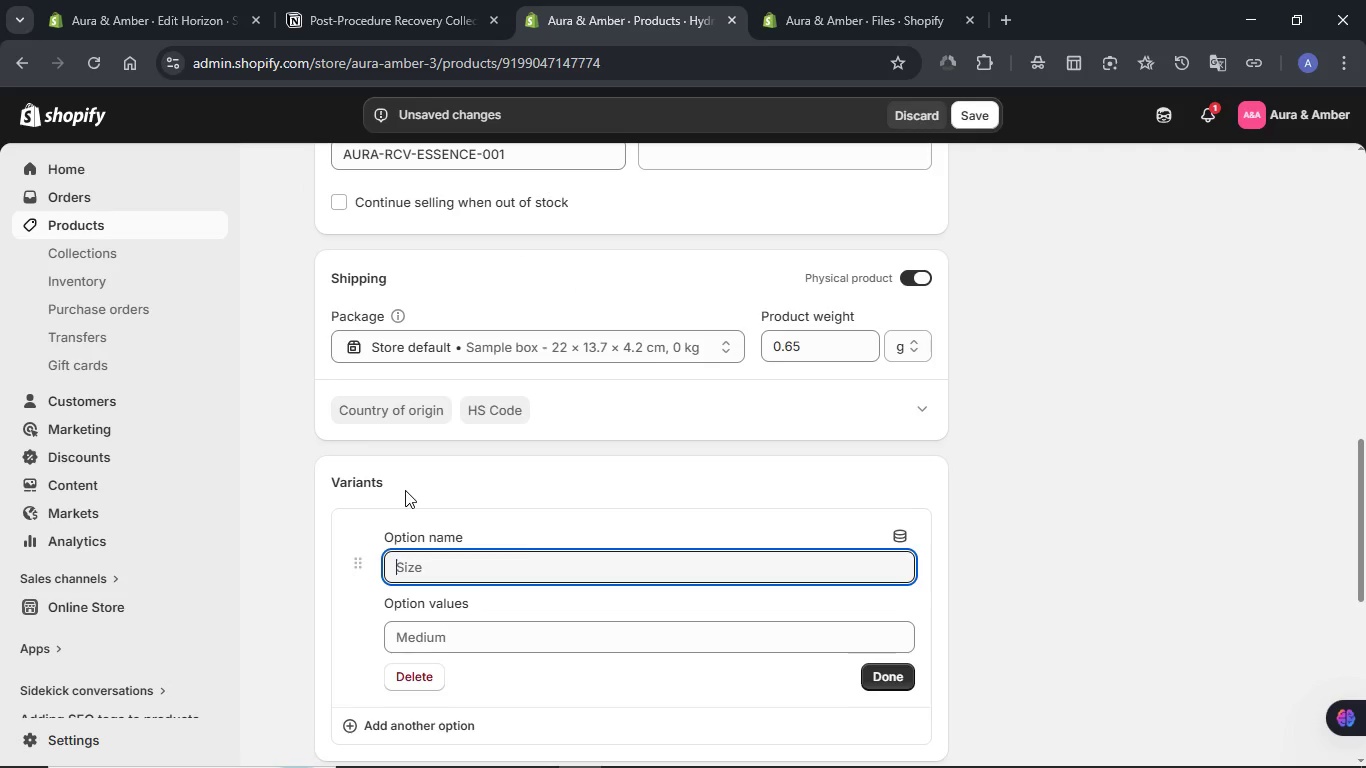 
double_click([805, 351])
 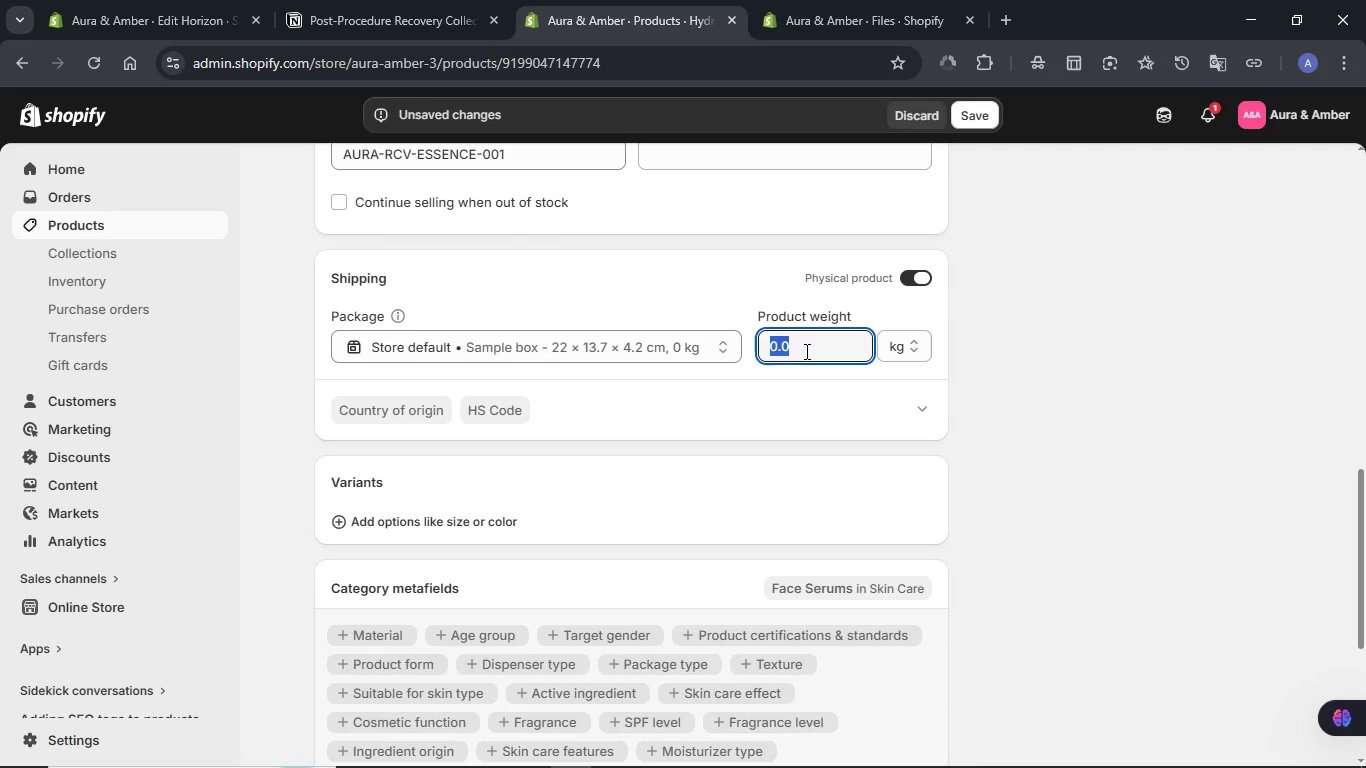 
key(Numpad0)
 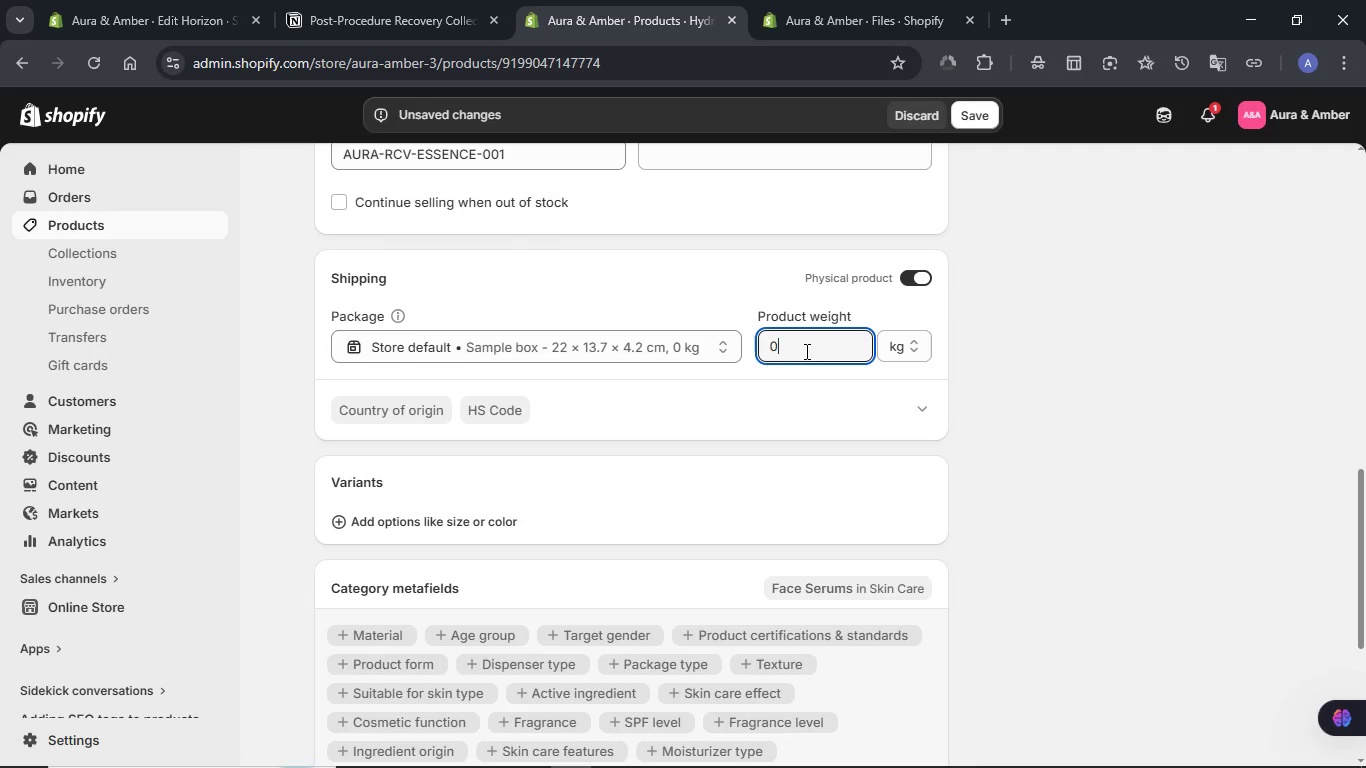 
key(NumpadDecimal)
 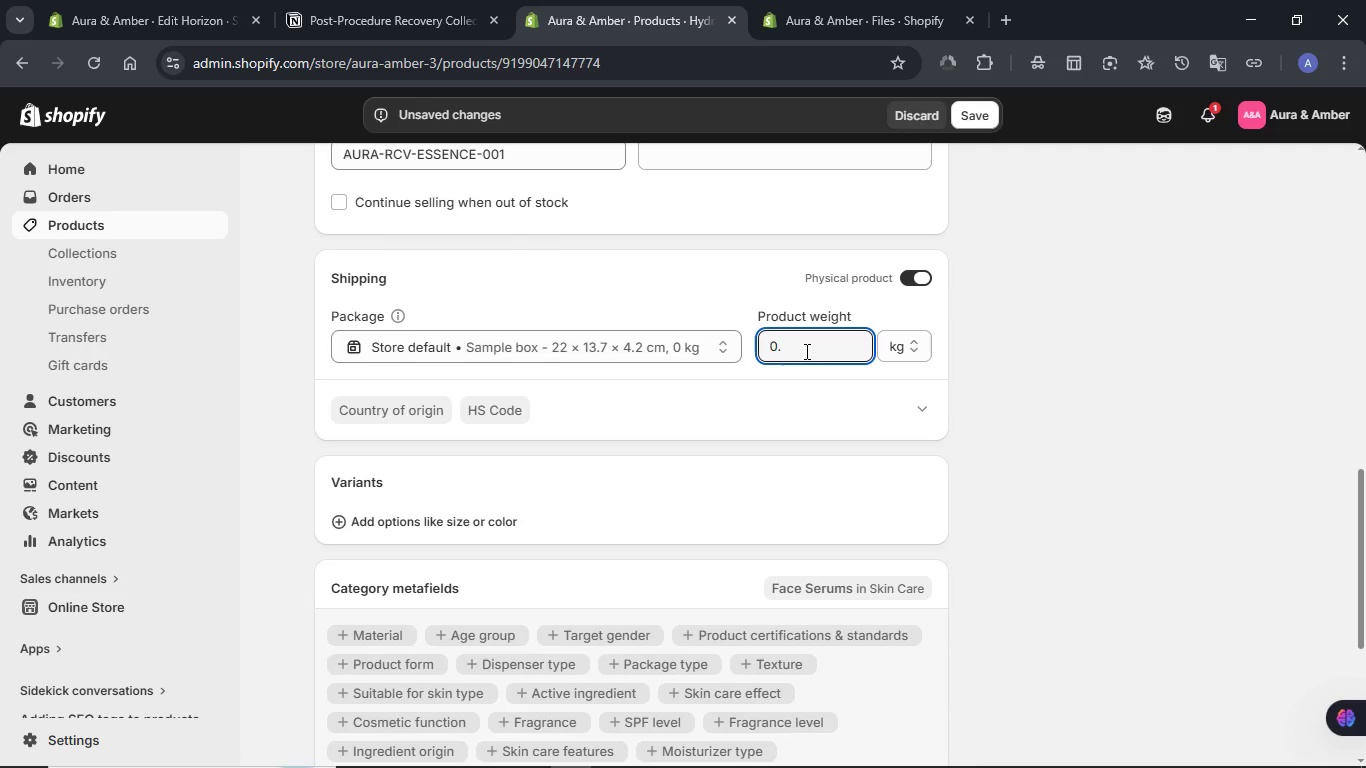 
key(Numpad6)
 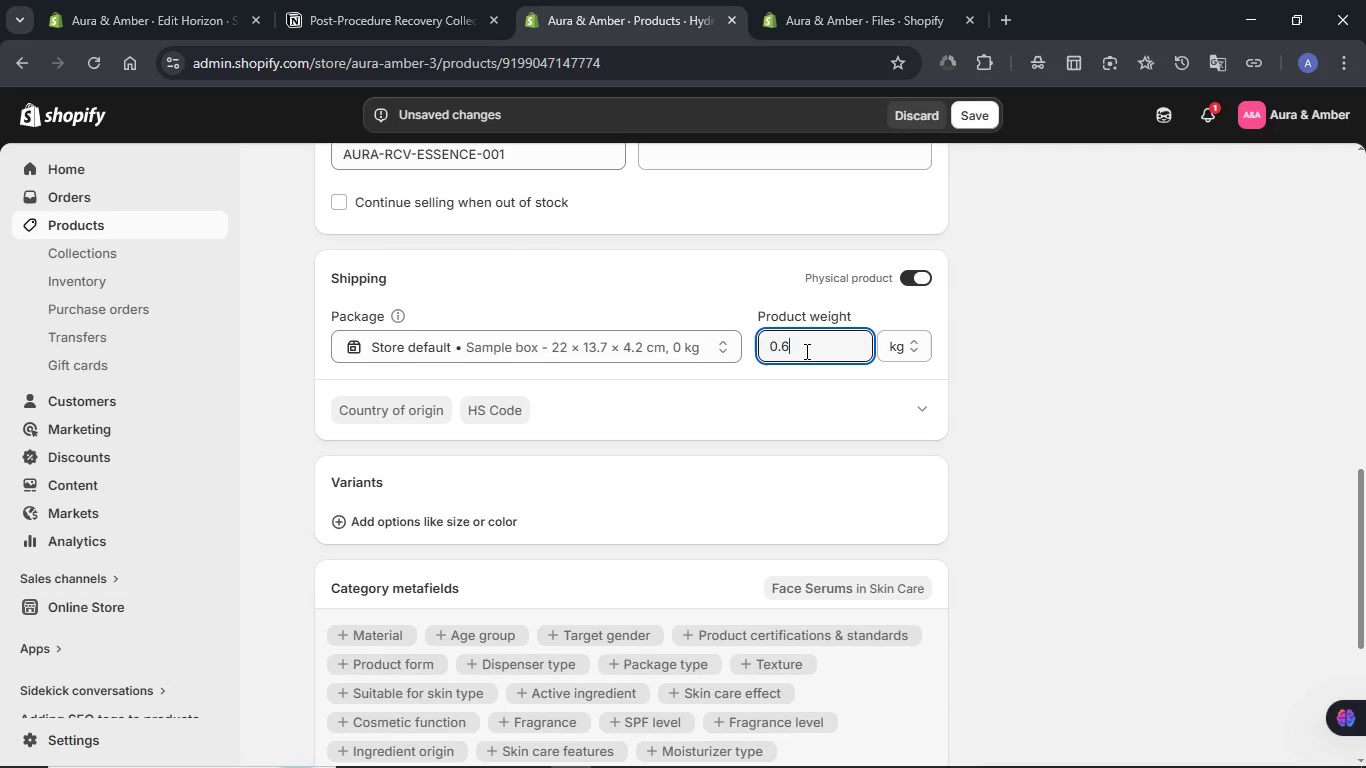 
key(Numpad5)
 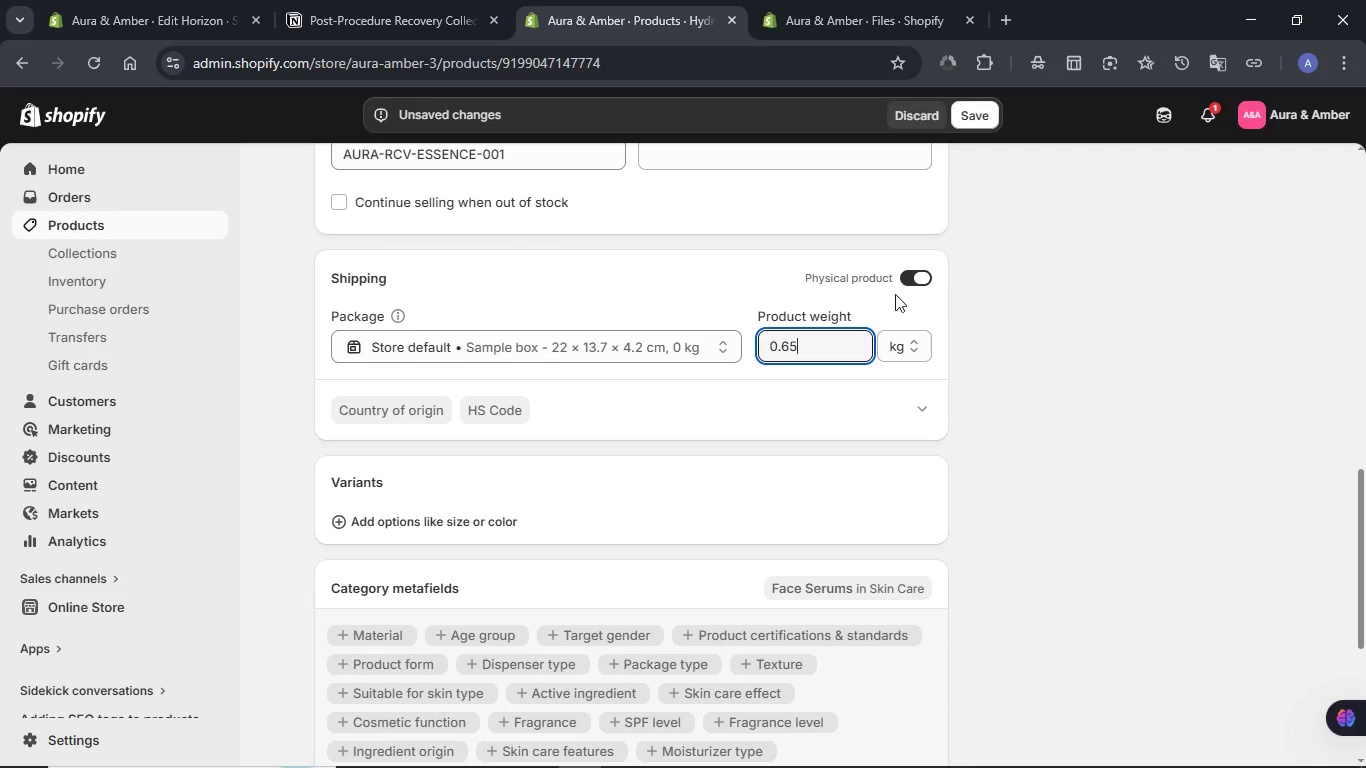 
left_click([898, 343])
 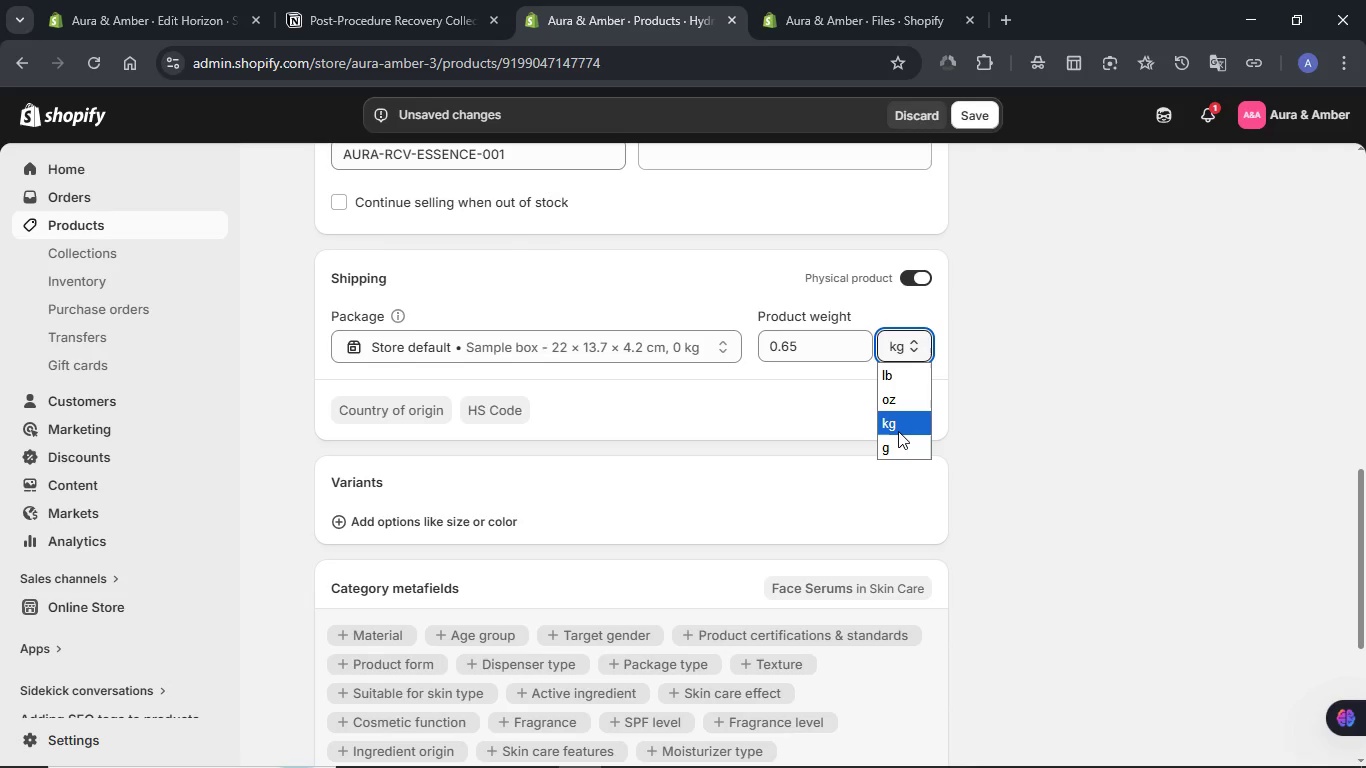 
left_click([898, 438])
 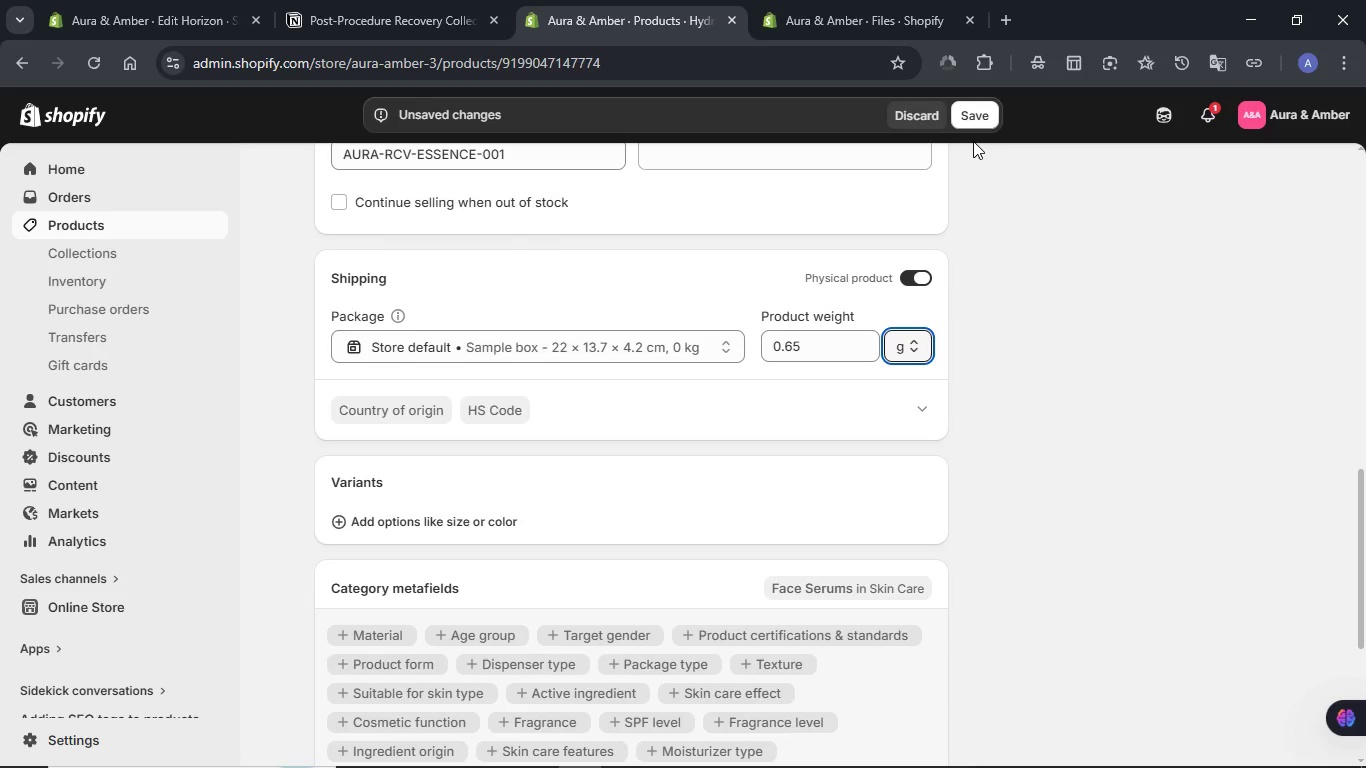 
left_click([383, 516])
 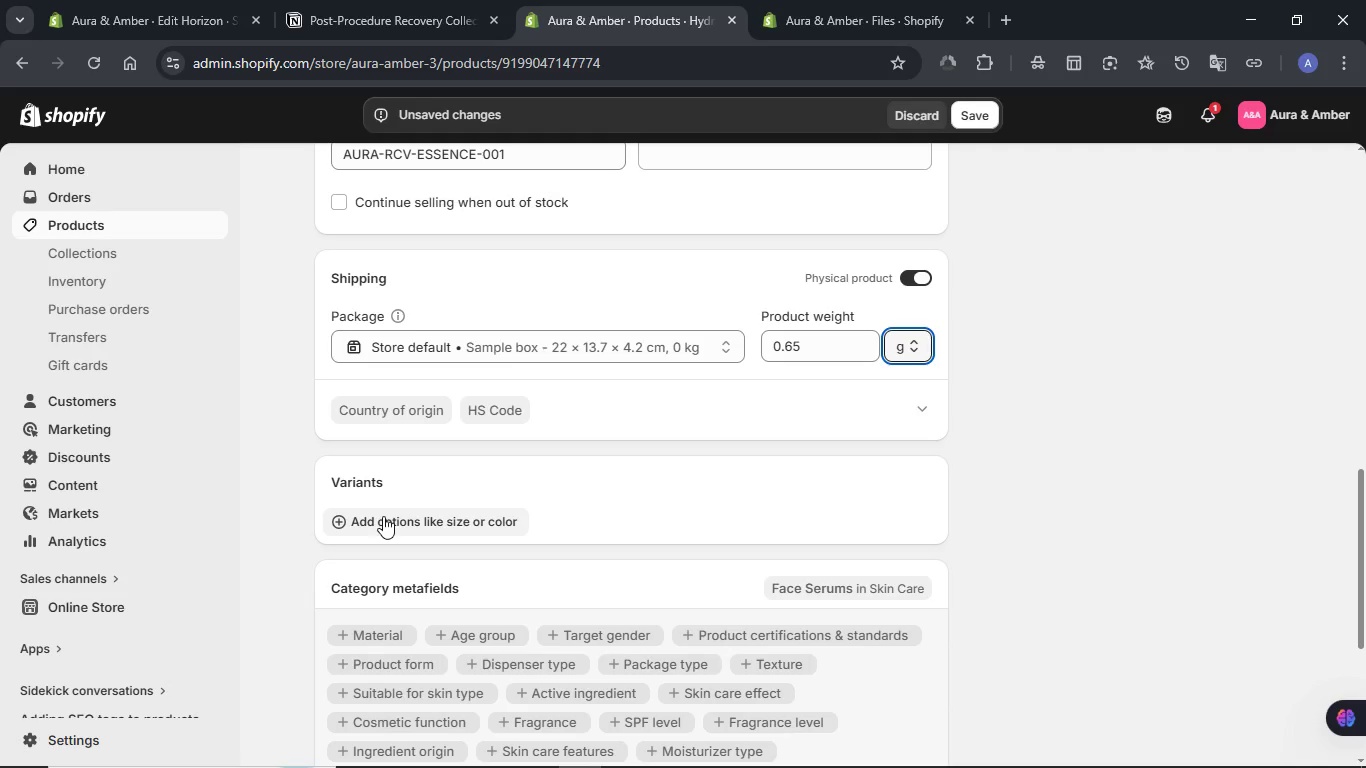 
left_click([393, 474])
 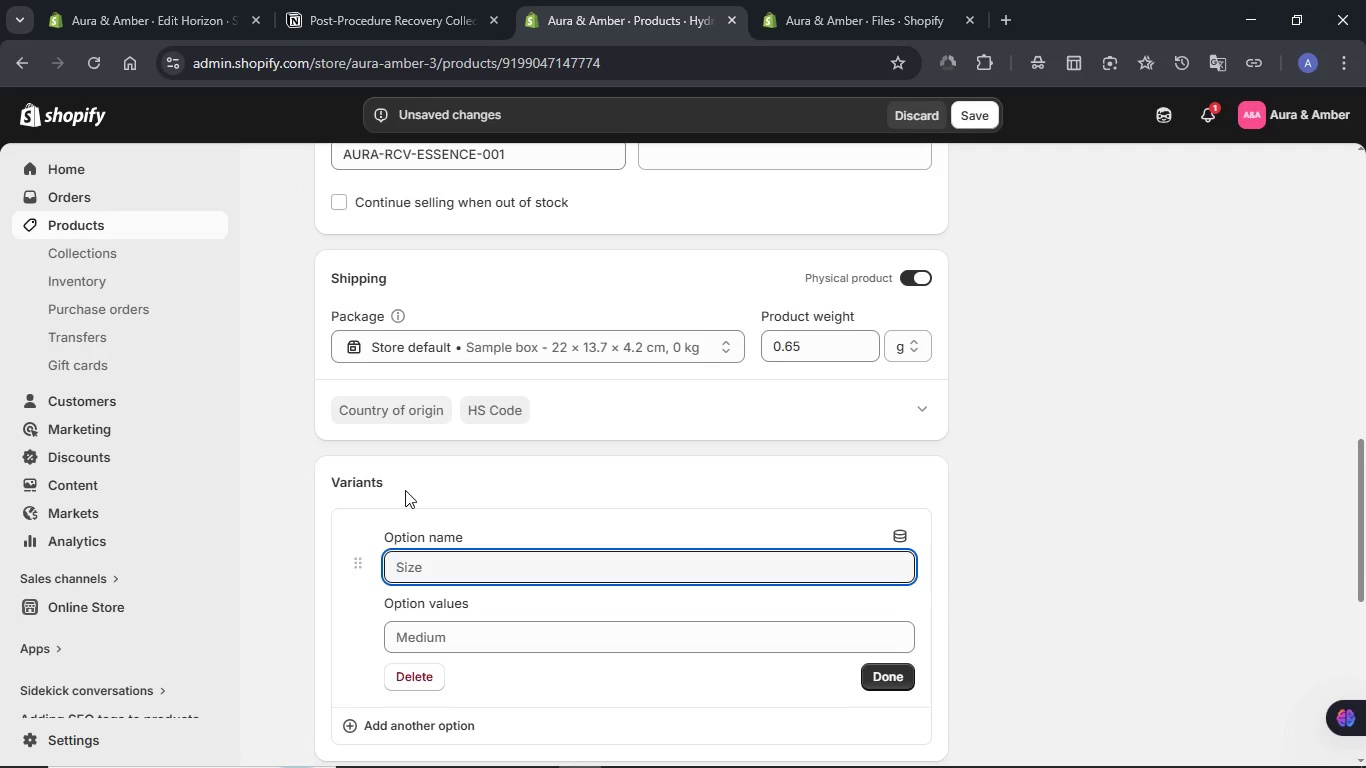 
type(B)
key(Backspace)
type(olume)
 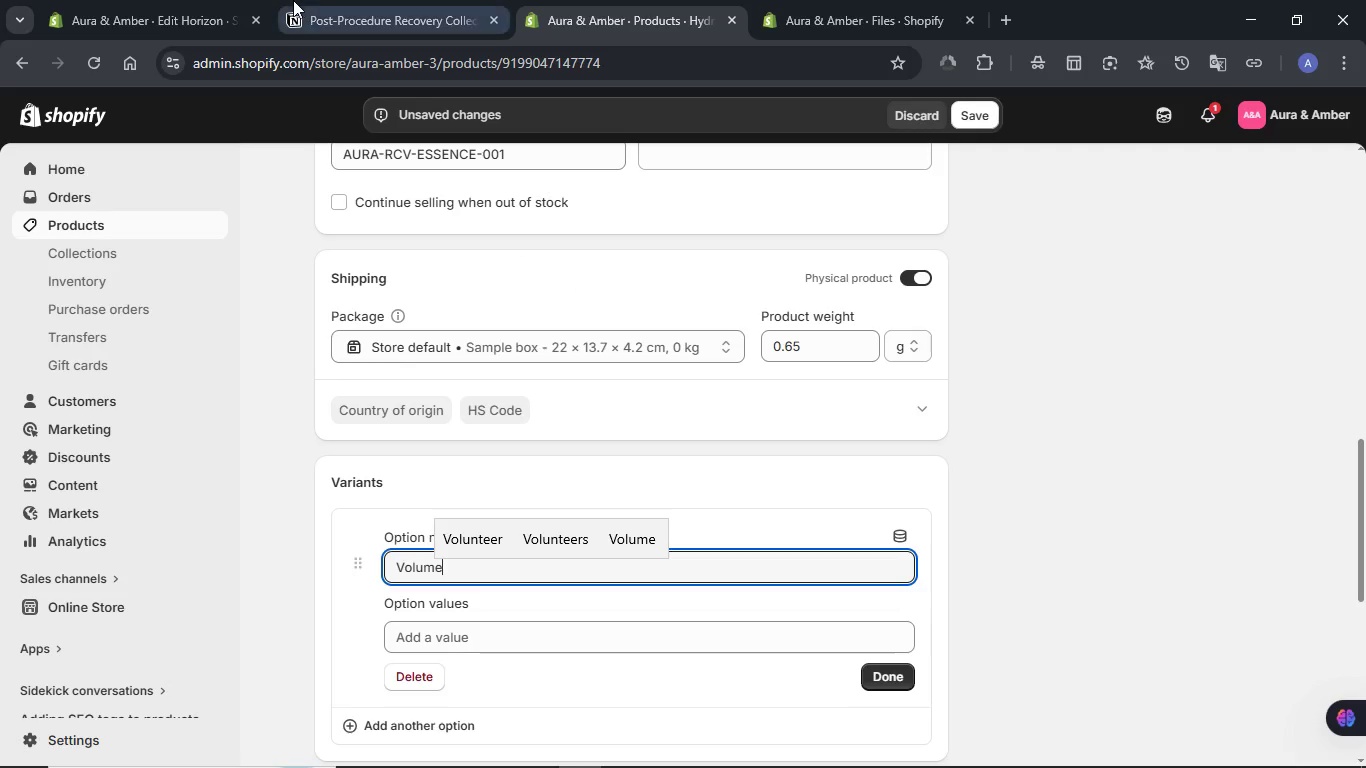 
left_click([367, 0])
 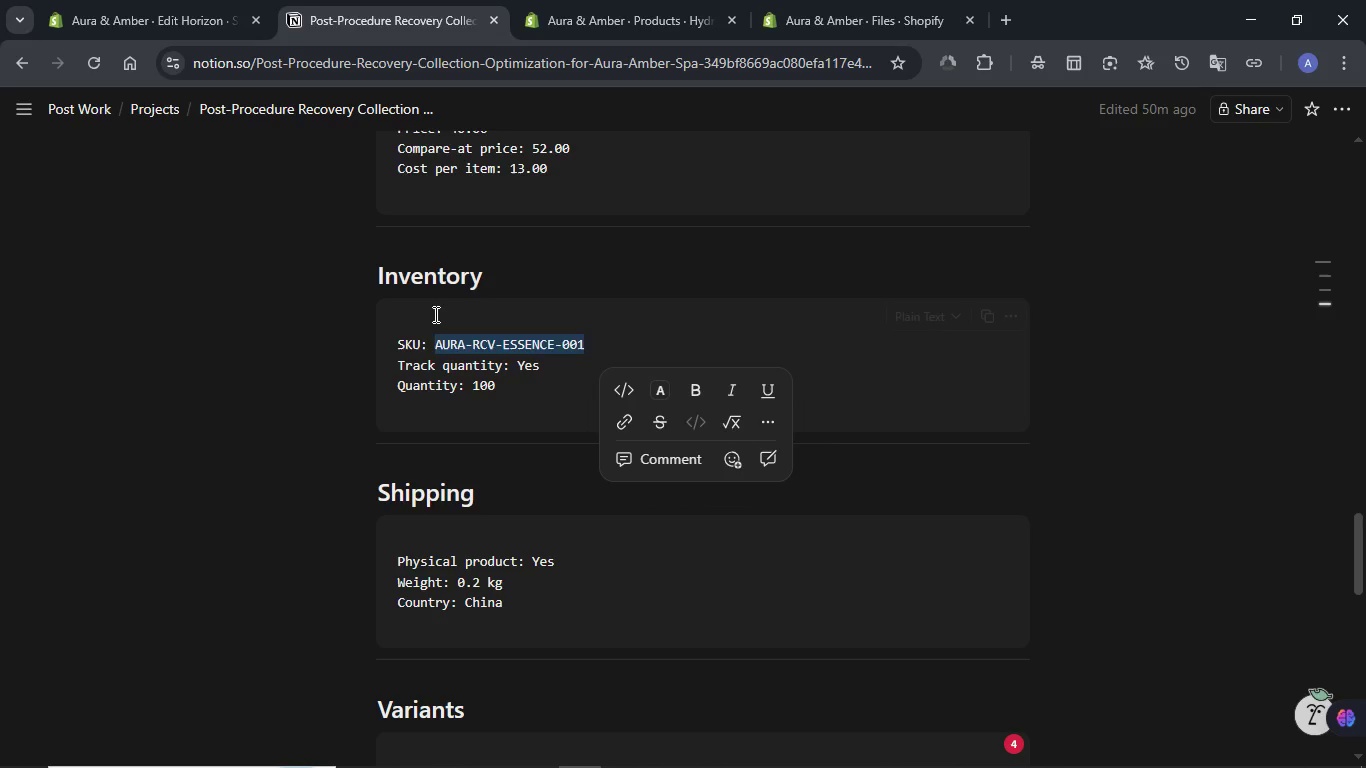 
scroll: coordinate [434, 314], scroll_direction: down, amount: 2.0
 